 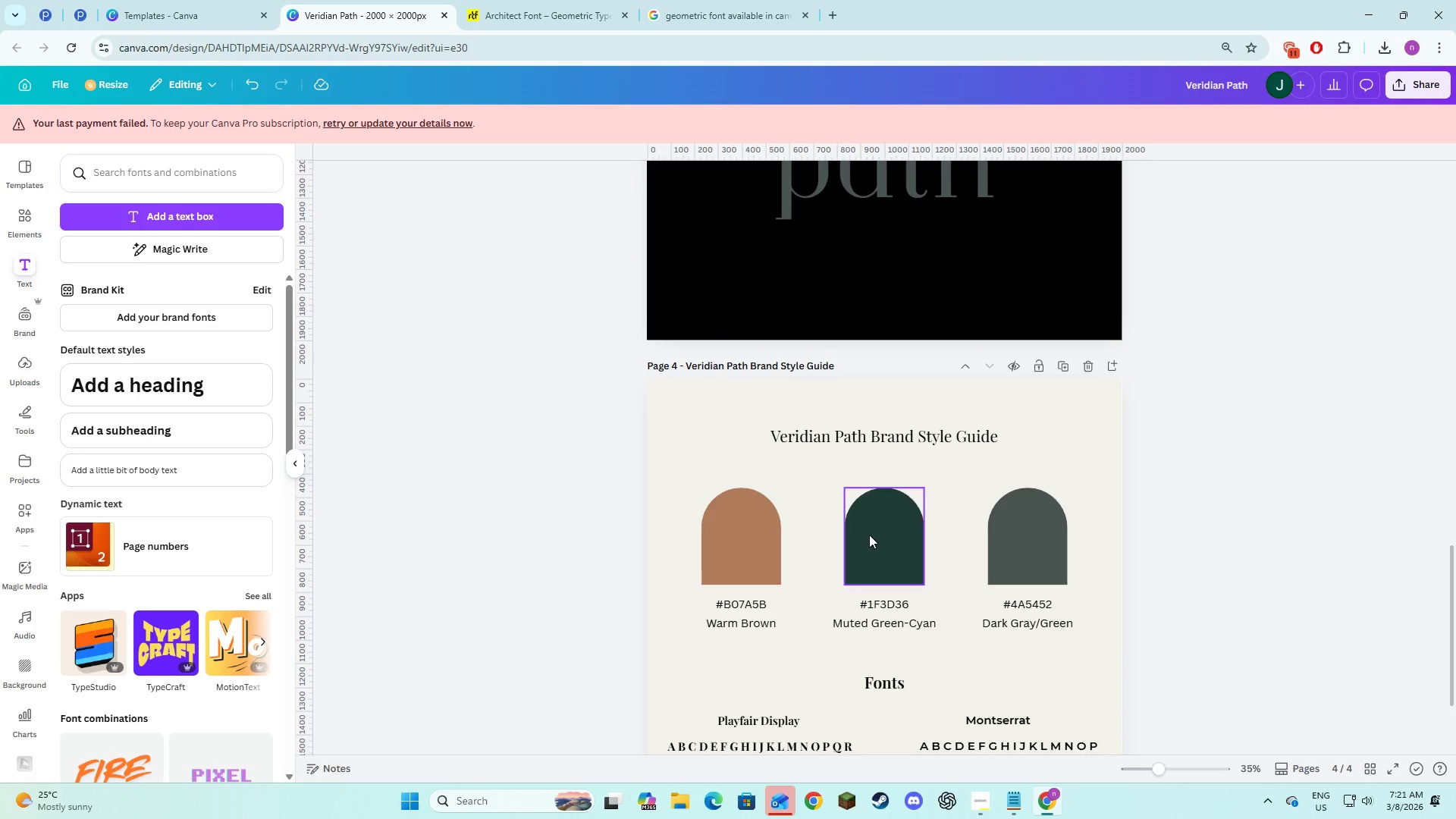 
scroll: coordinate [962, 440], scroll_direction: up, amount: 3.0
 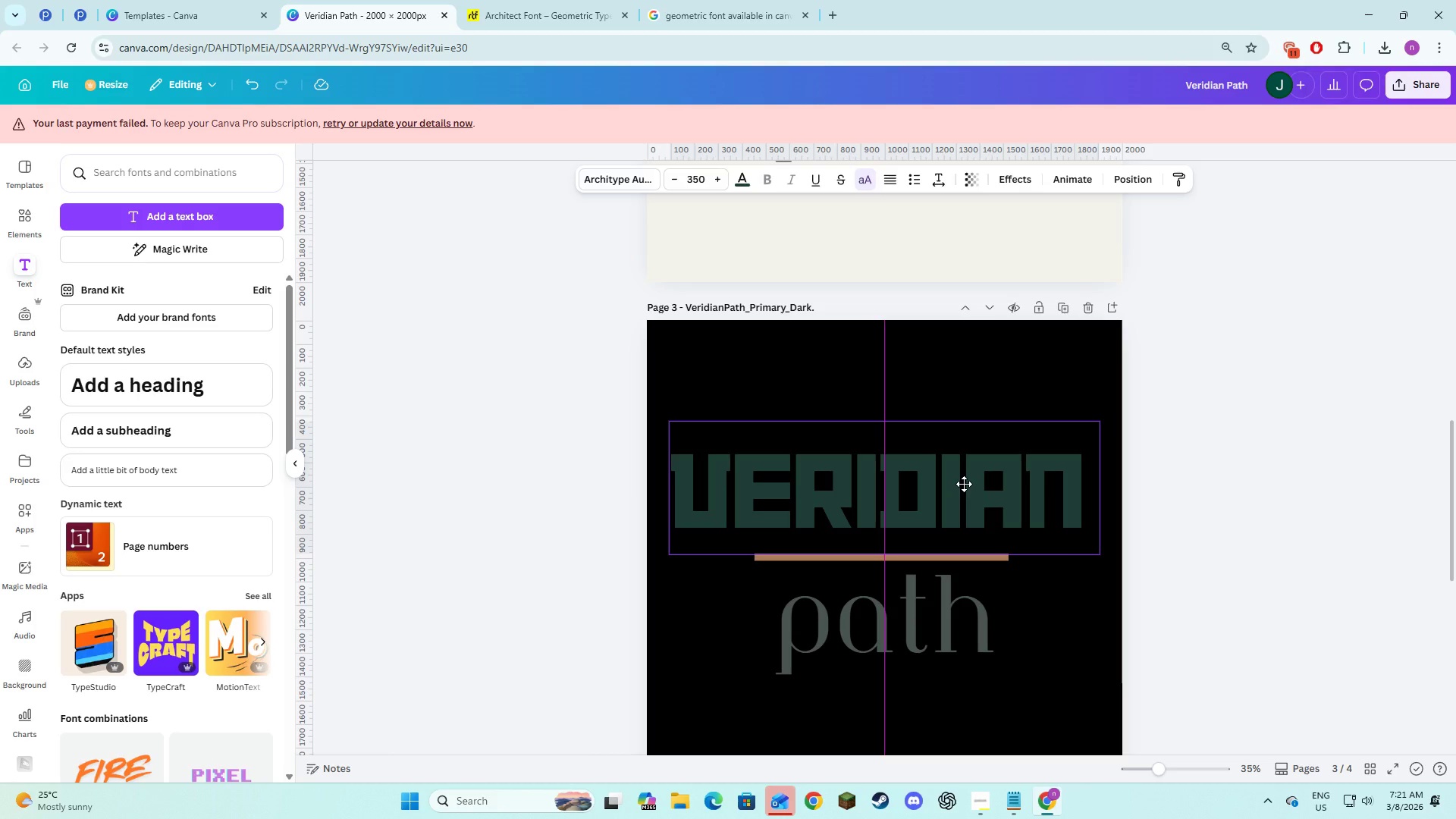 
left_click([1455, 555])
 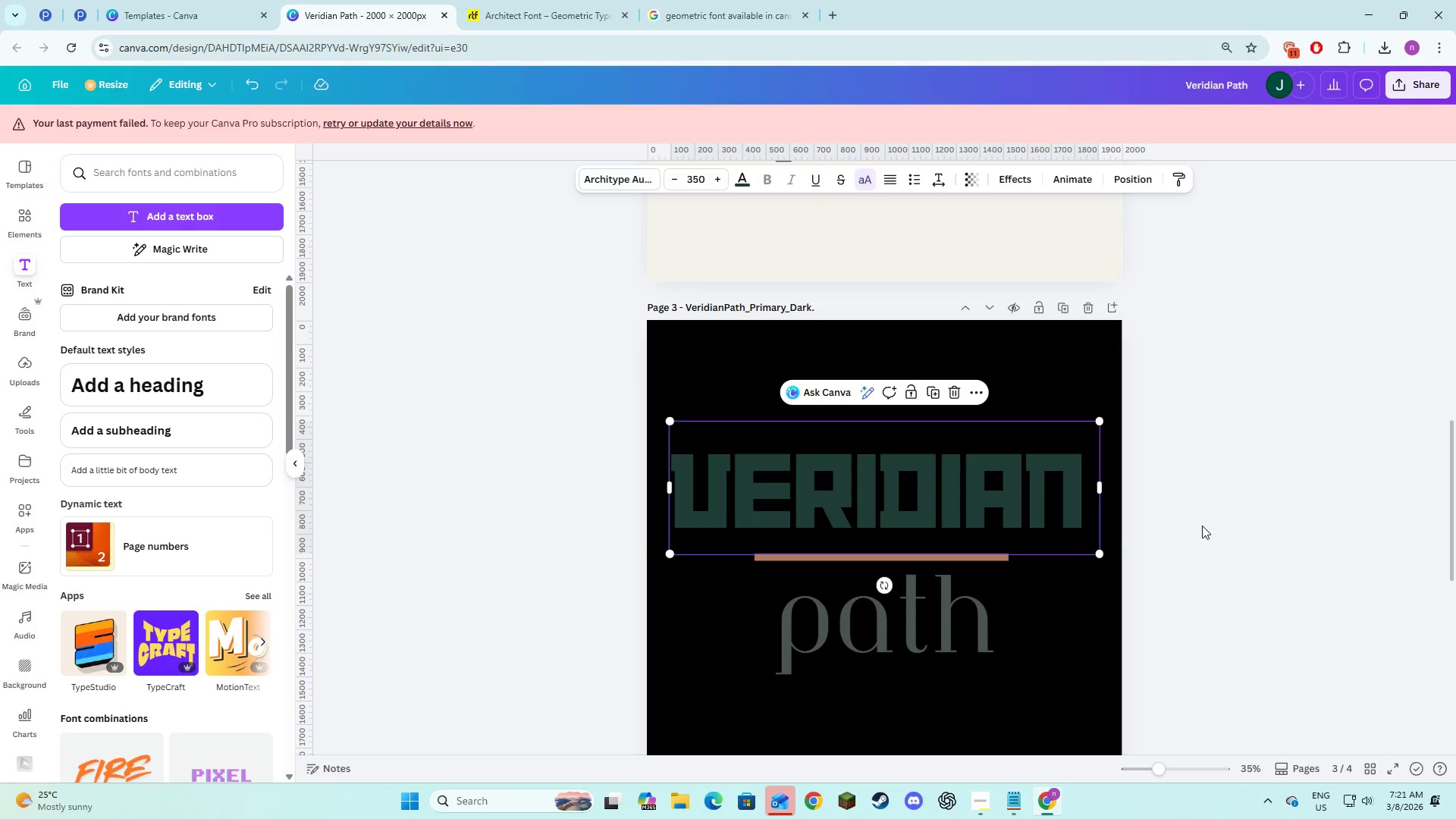 
scroll: coordinate [1200, 526], scroll_direction: up, amount: 4.0
 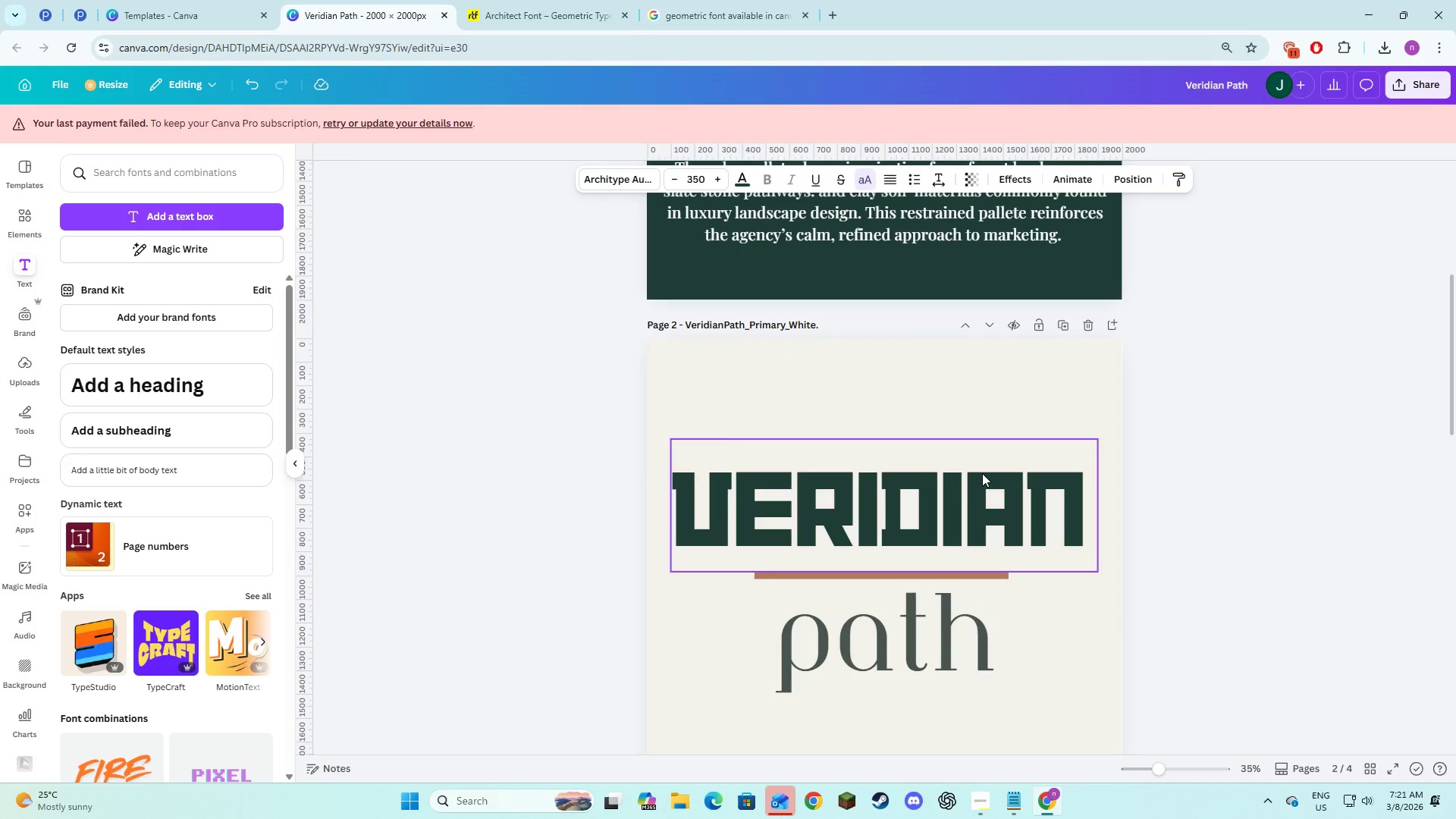 
left_click([966, 485])
 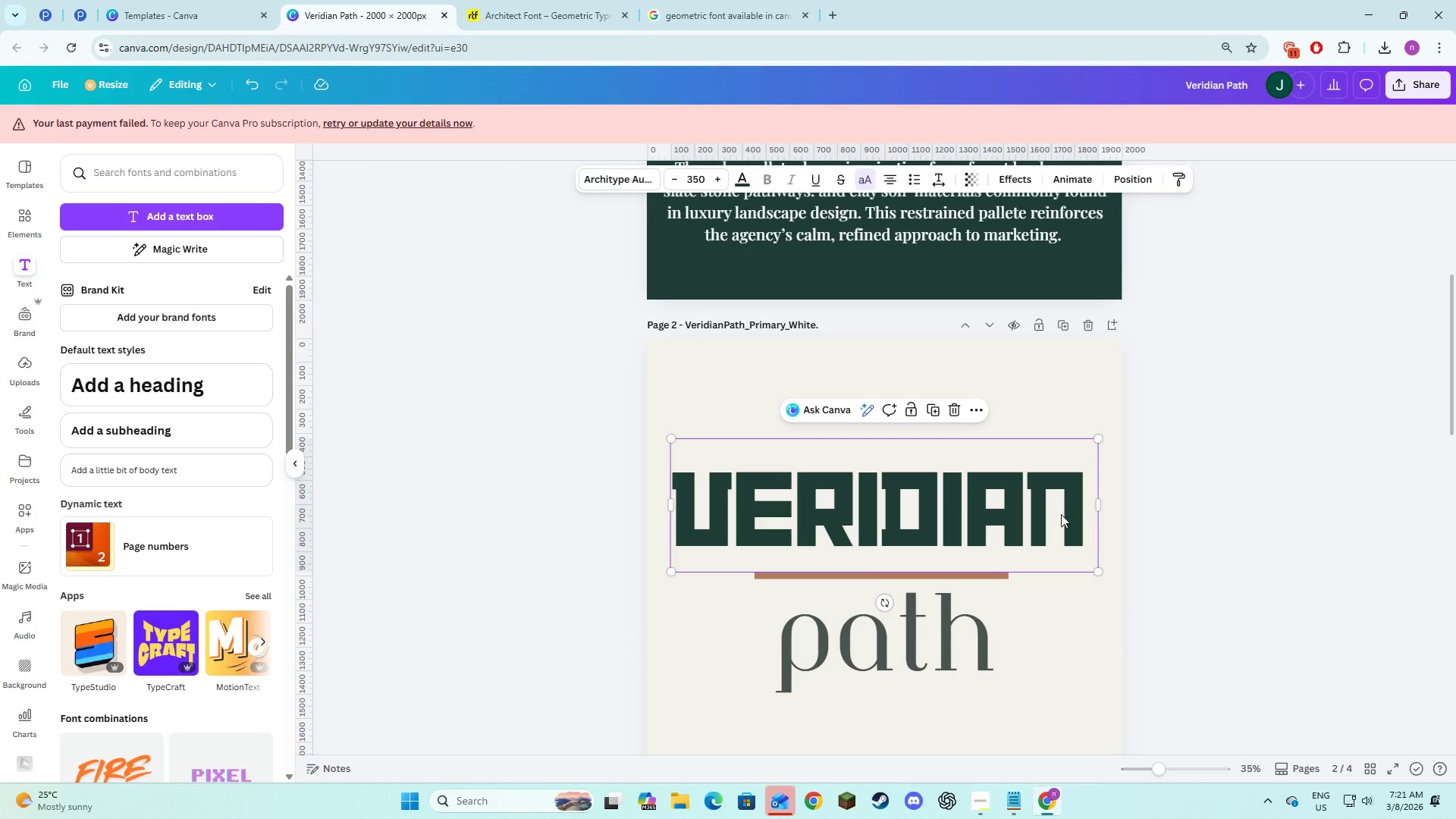 
left_click([1360, 570])
 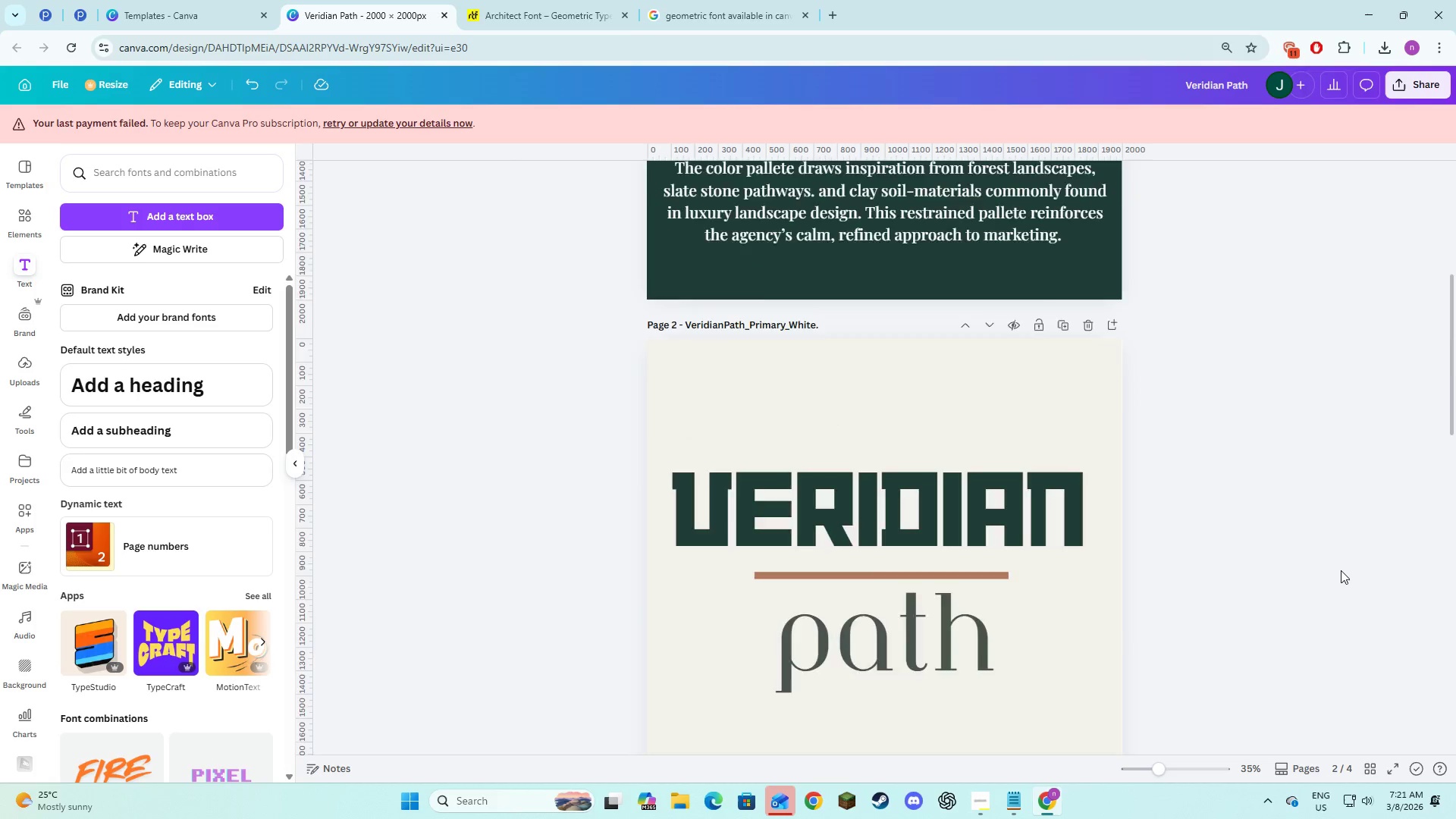 
scroll: coordinate [1341, 570], scroll_direction: down, amount: 5.0
 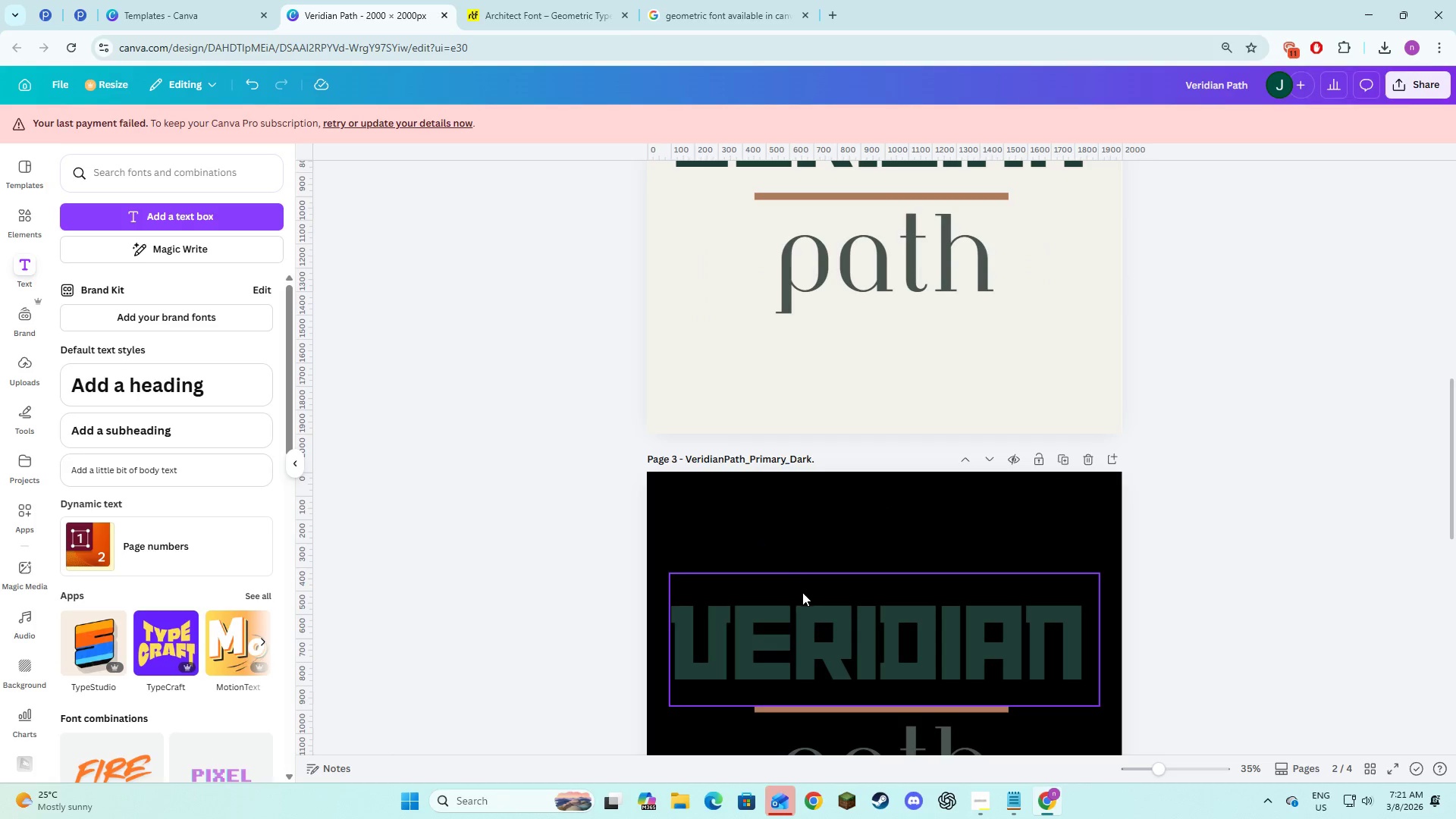 
left_click([826, 632])
 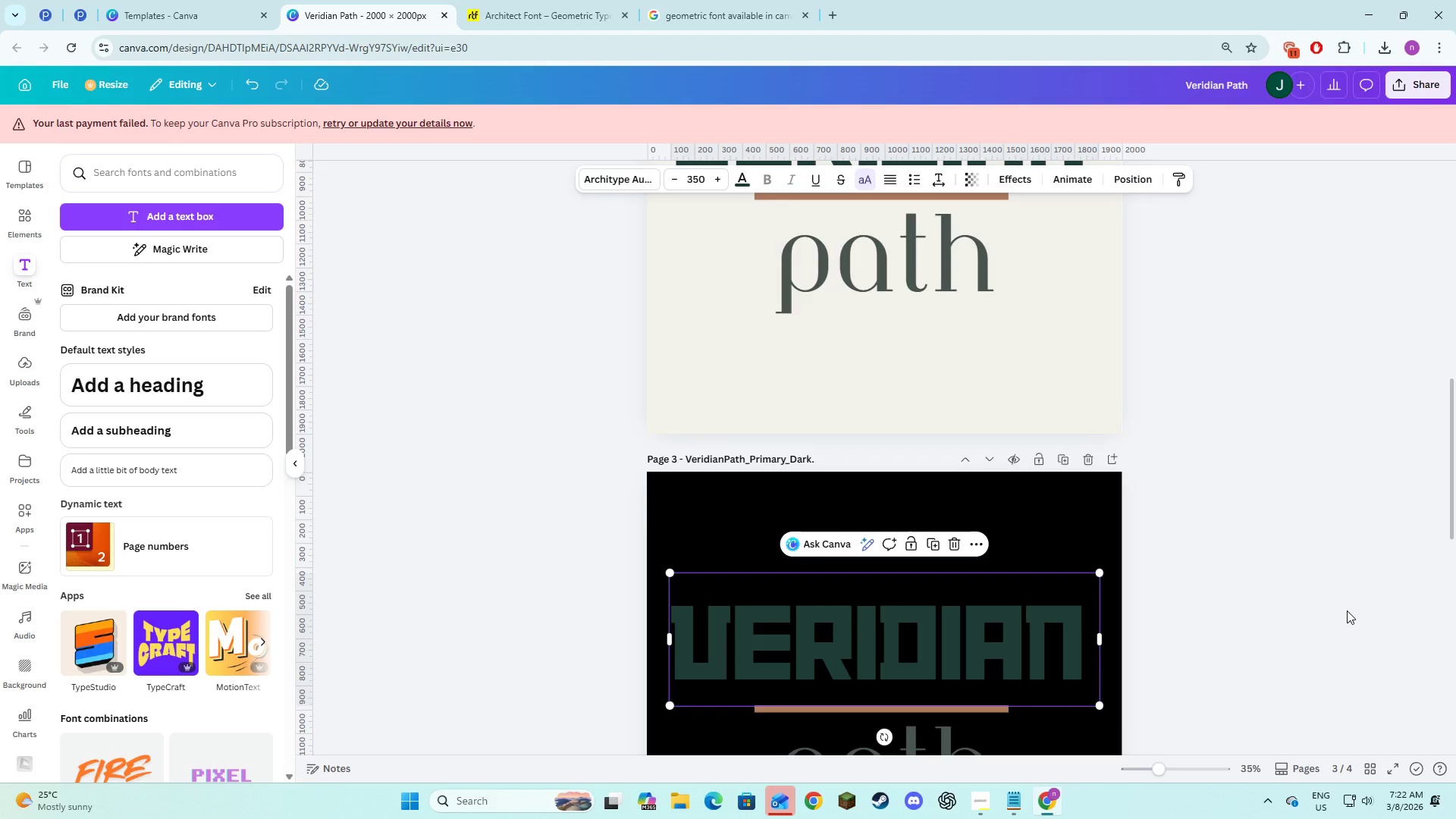 
wait(53.31)
 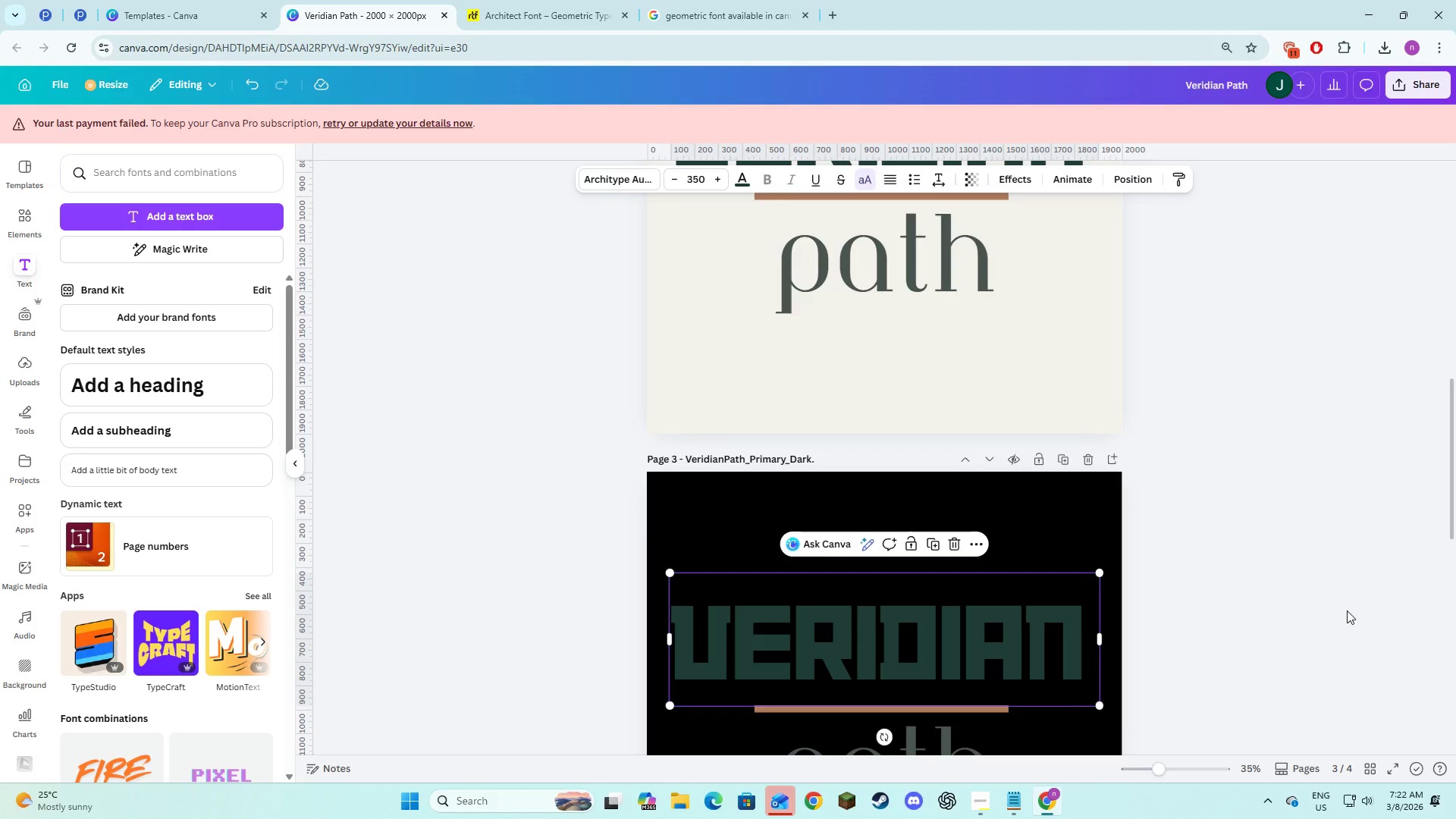 
scroll: coordinate [1419, 571], scroll_direction: down, amount: 3.0
 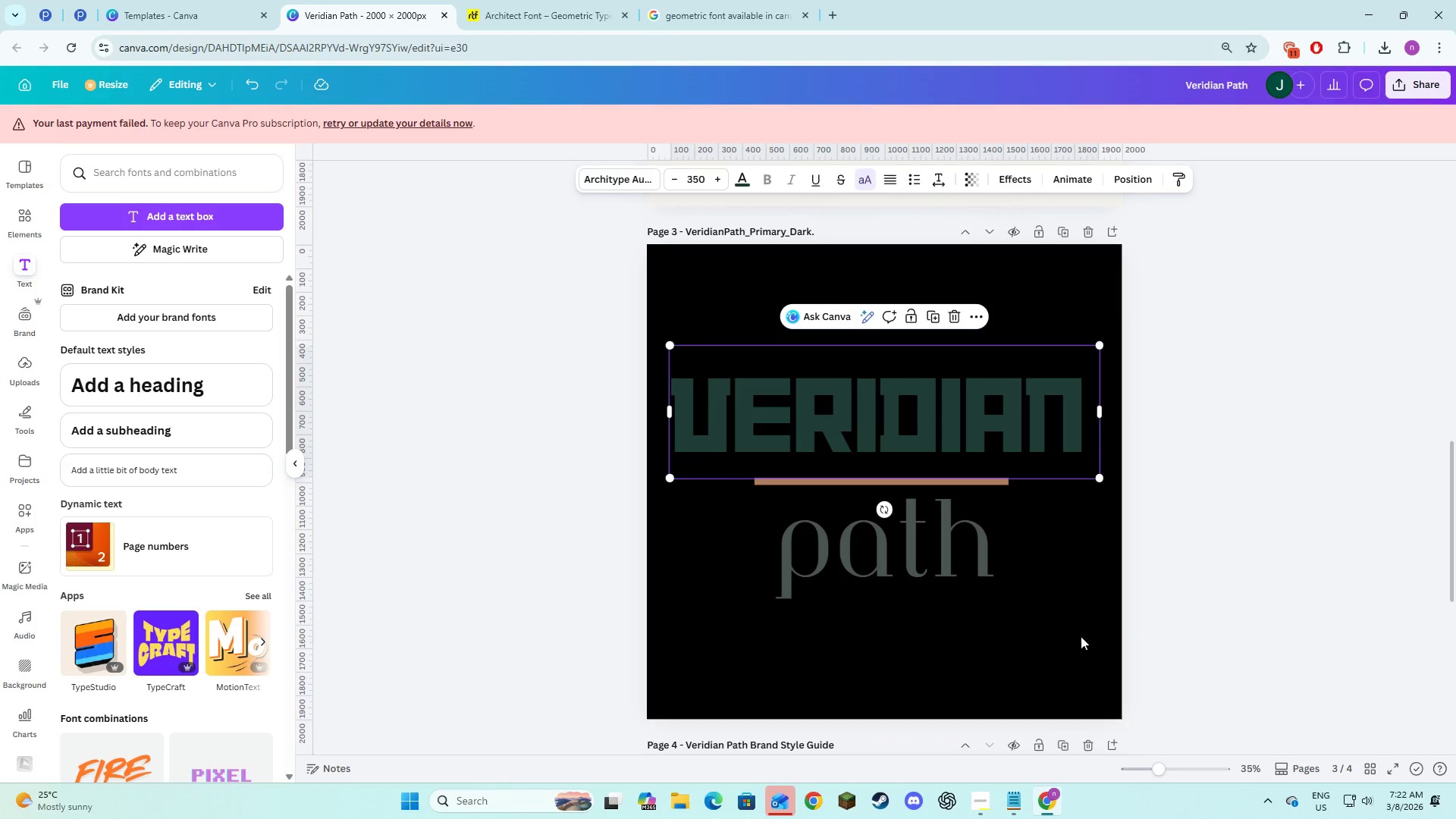 
left_click([1036, 626])
 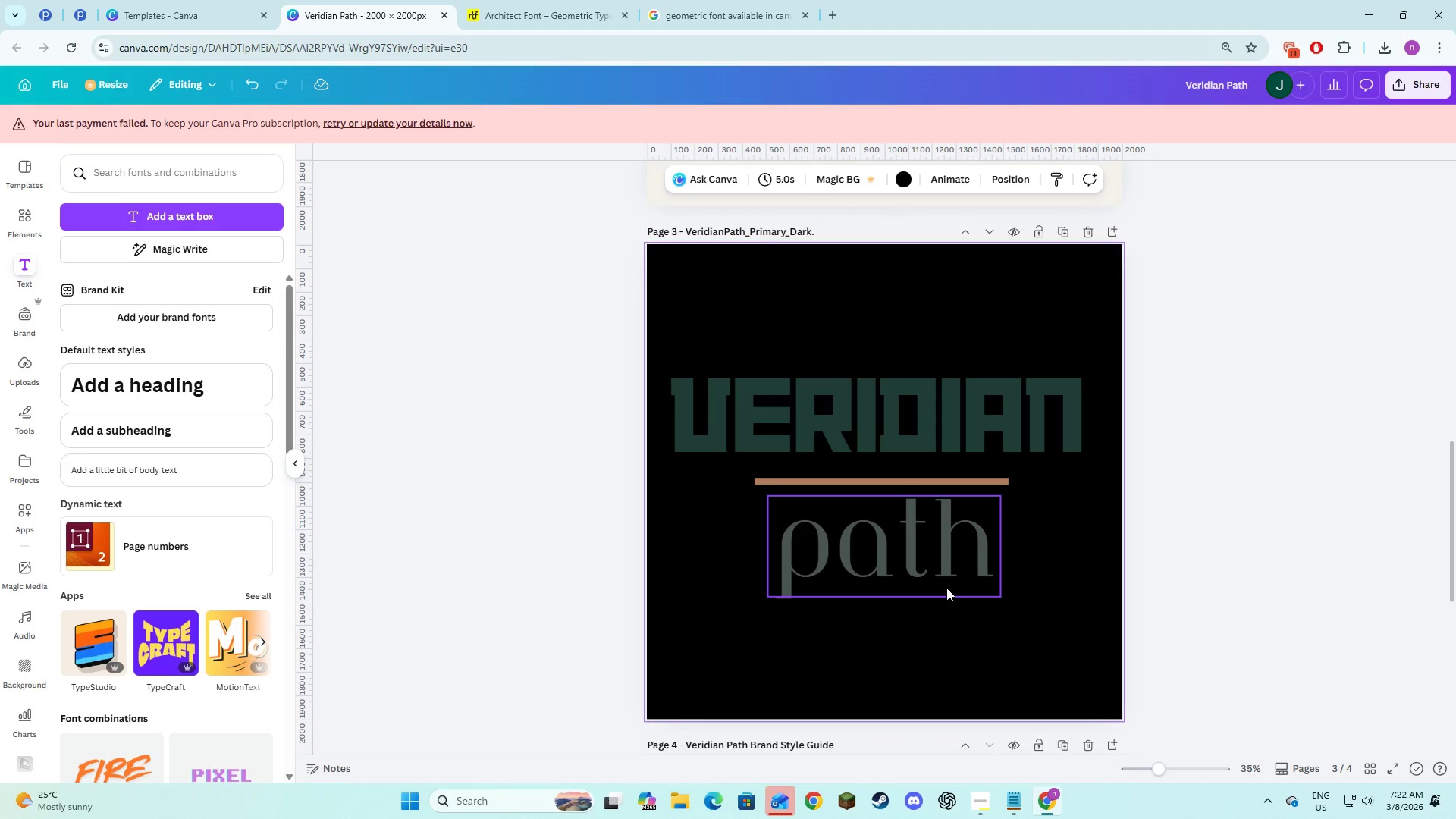 
left_click([946, 588])
 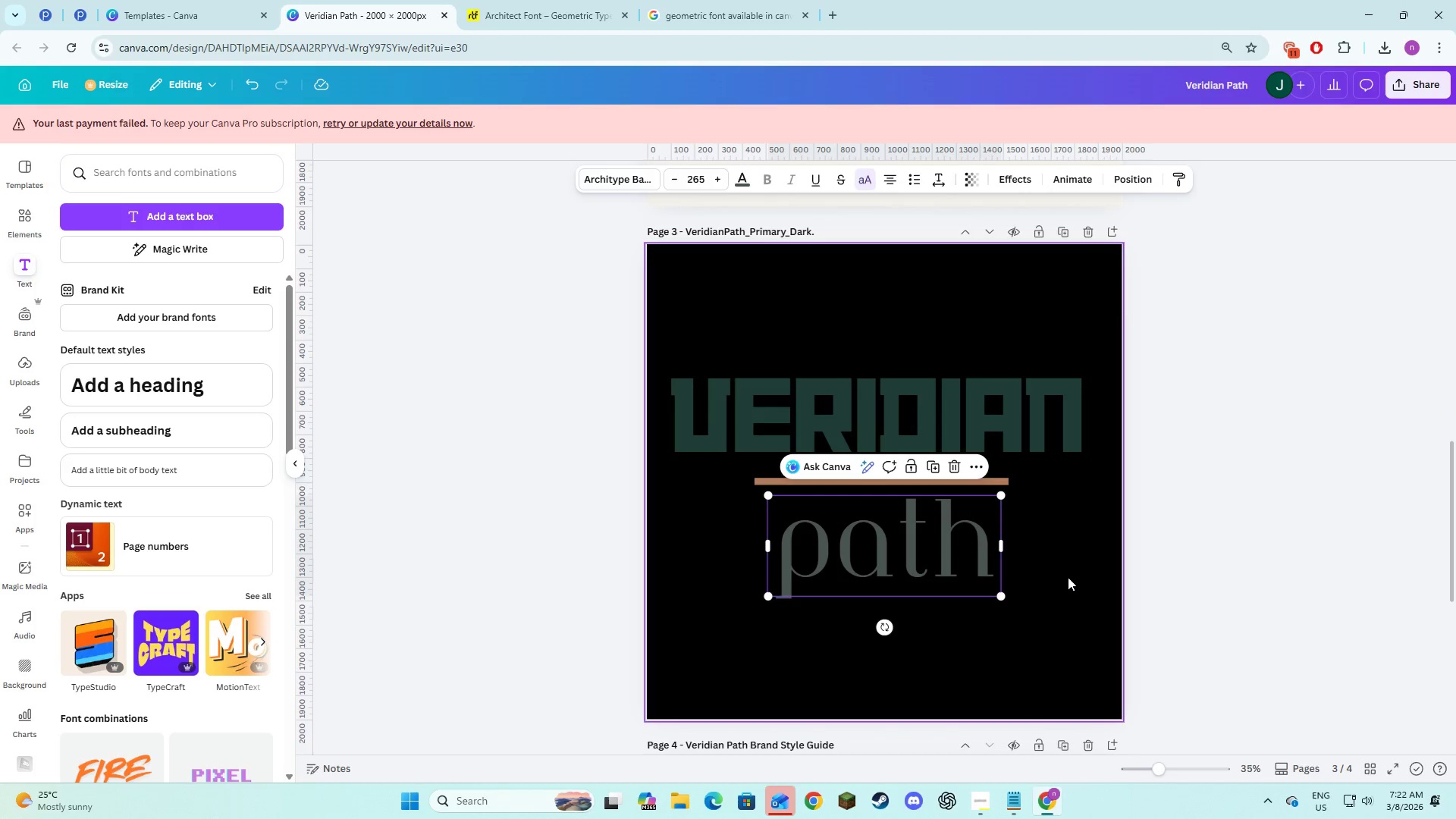 
left_click([1068, 577])
 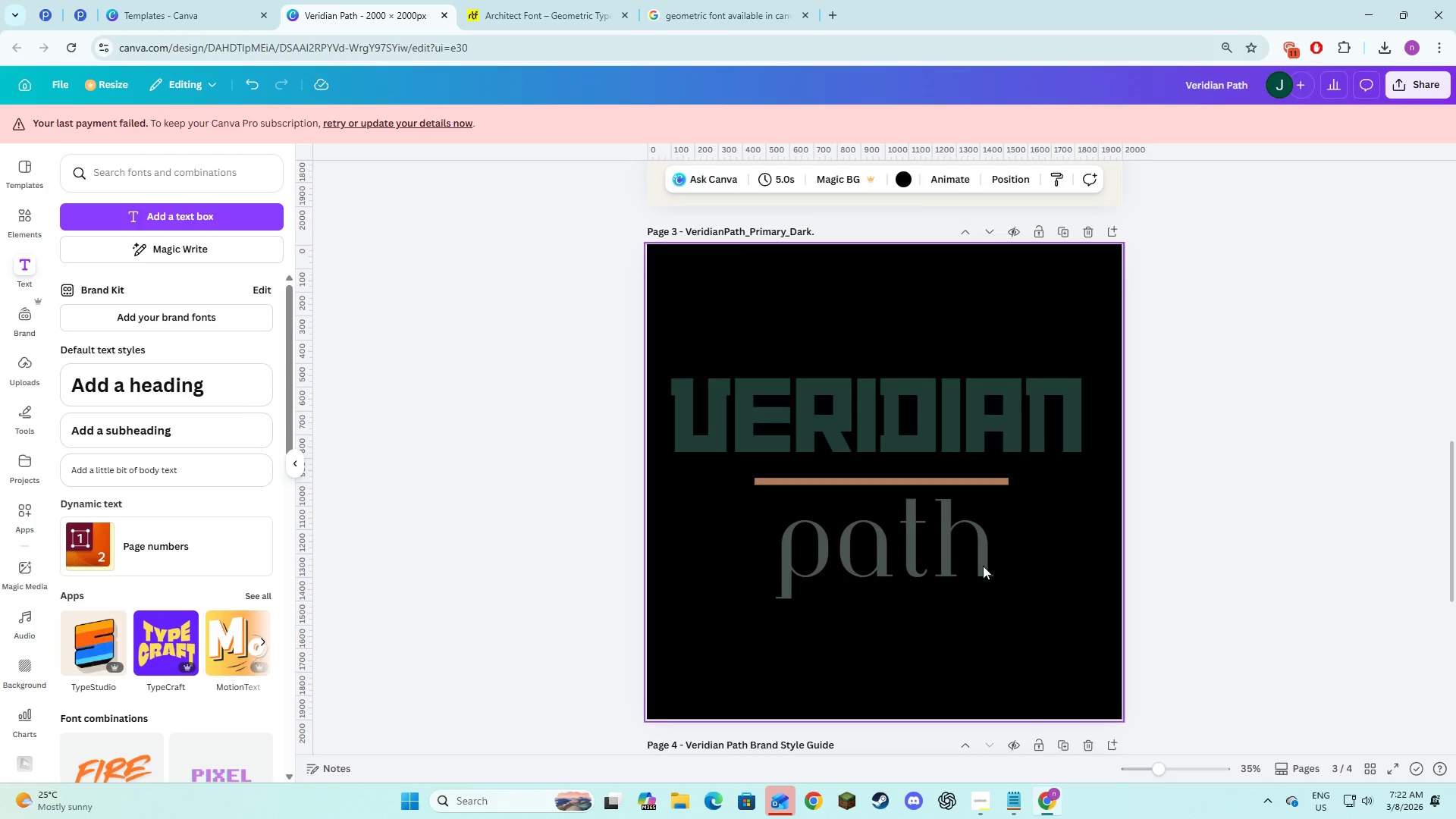 
left_click([941, 437])
 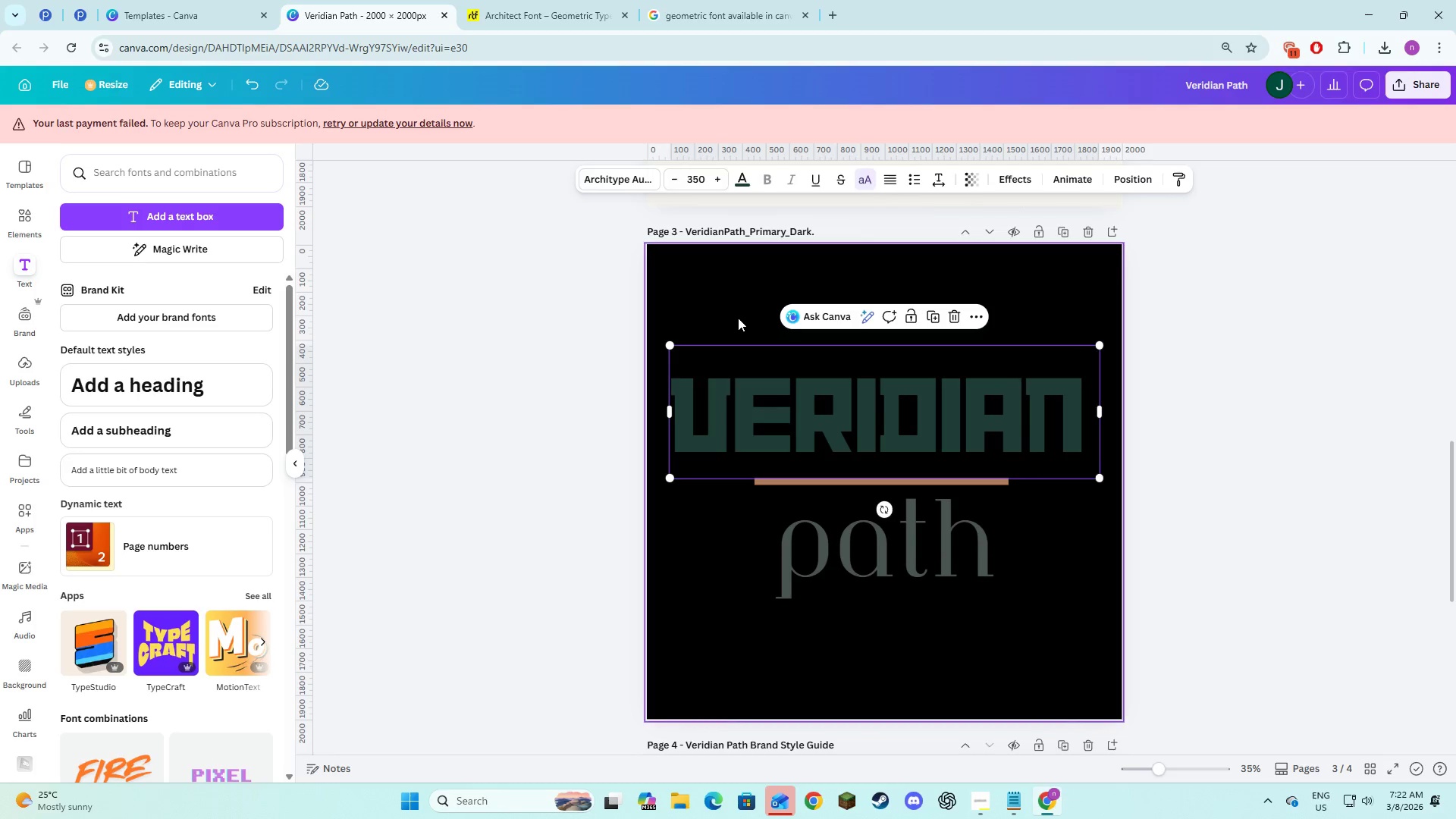 
scroll: coordinate [807, 516], scroll_direction: down, amount: 5.0
 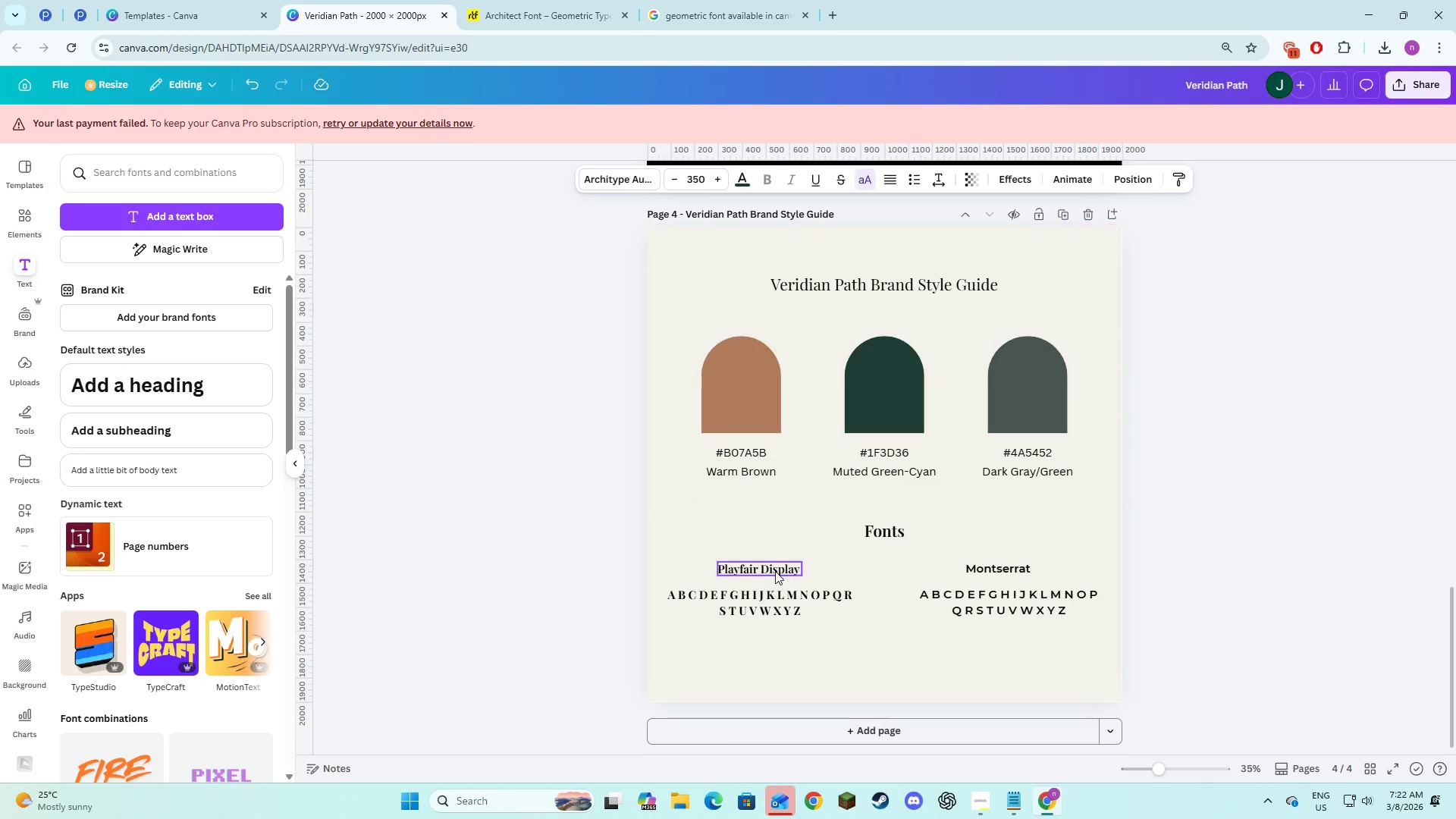 
left_click([775, 571])
 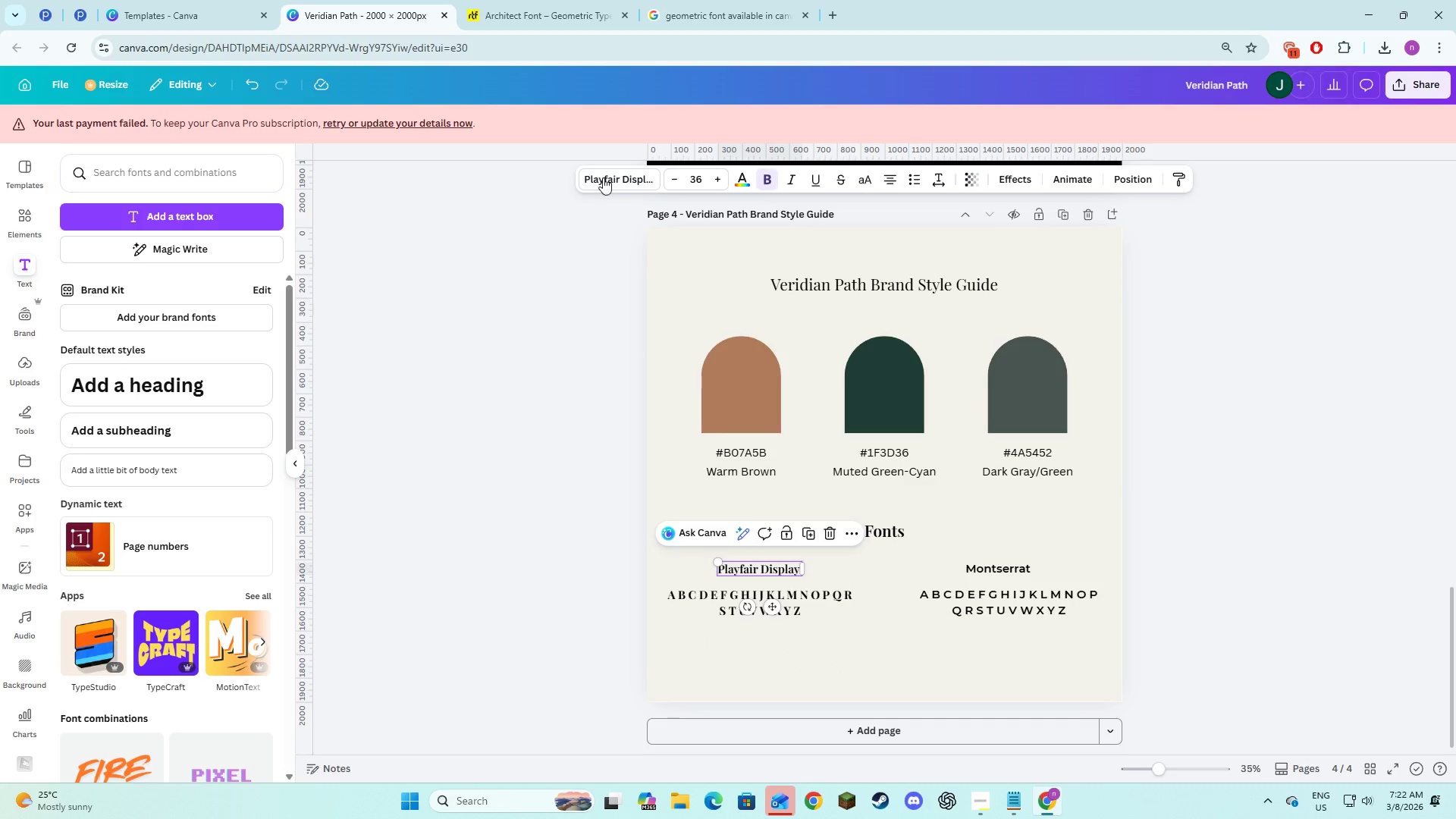 
left_click([608, 175])
 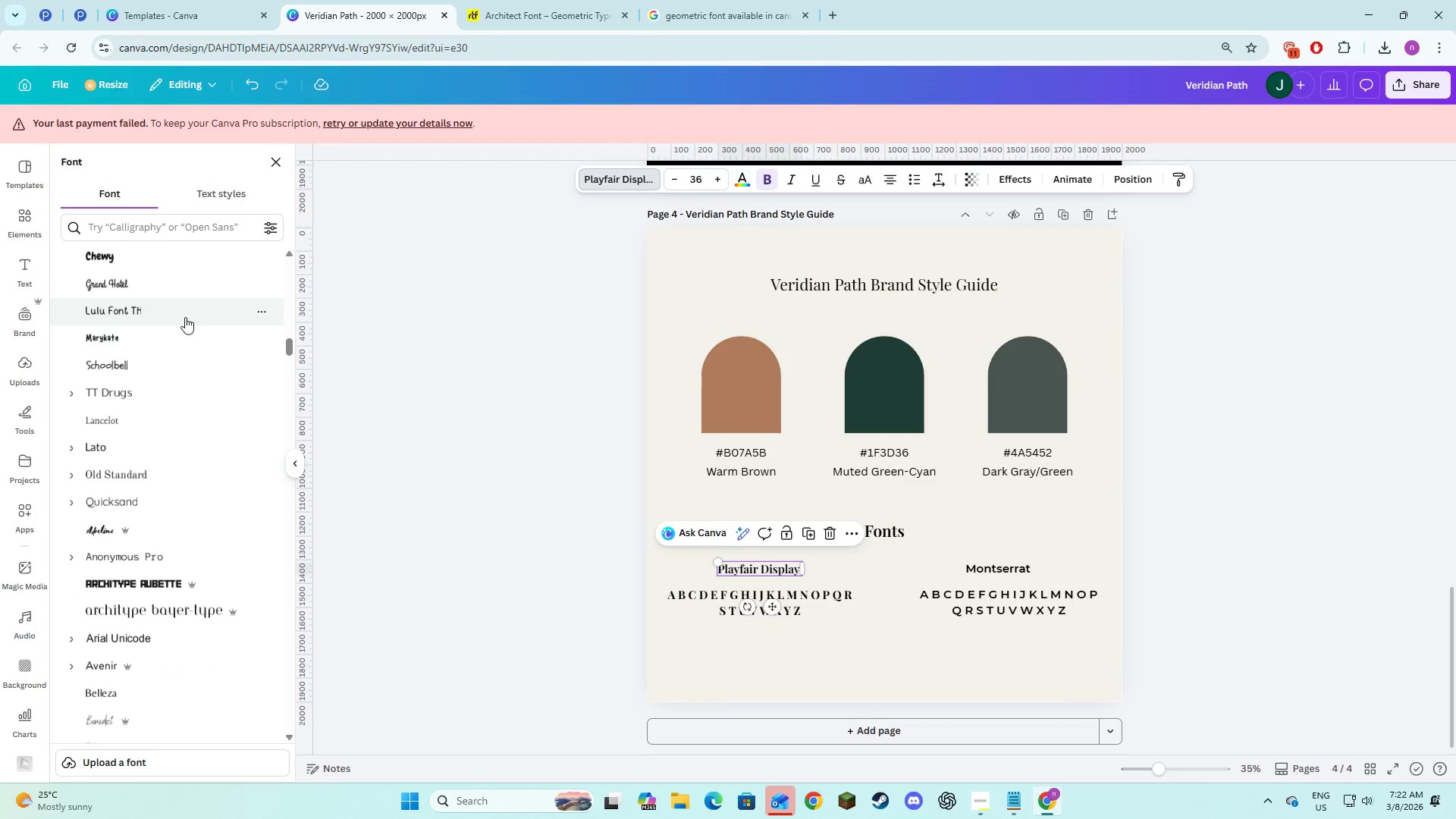 
scroll: coordinate [193, 447], scroll_direction: up, amount: 30.0
 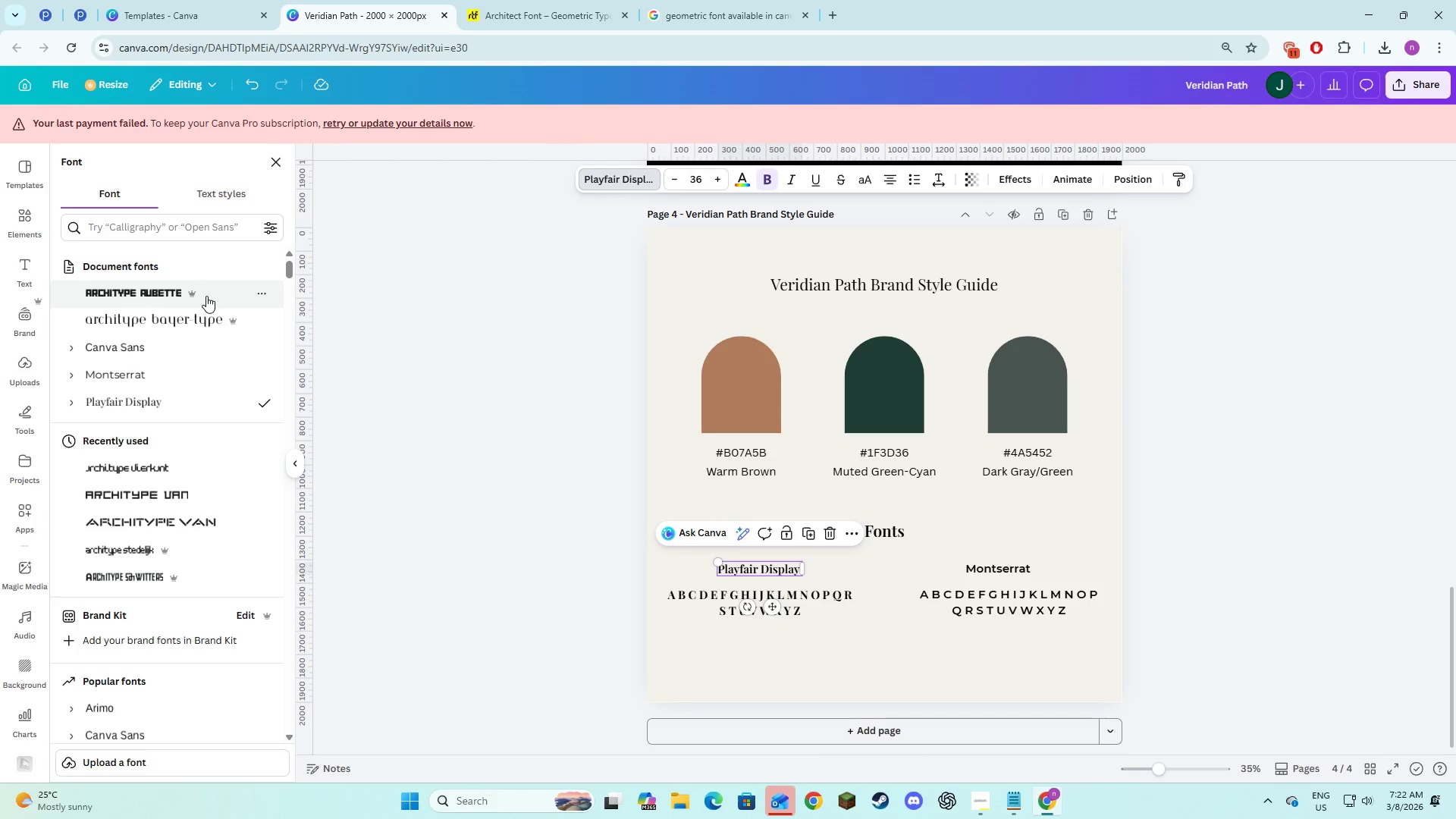 
left_click([206, 296])
 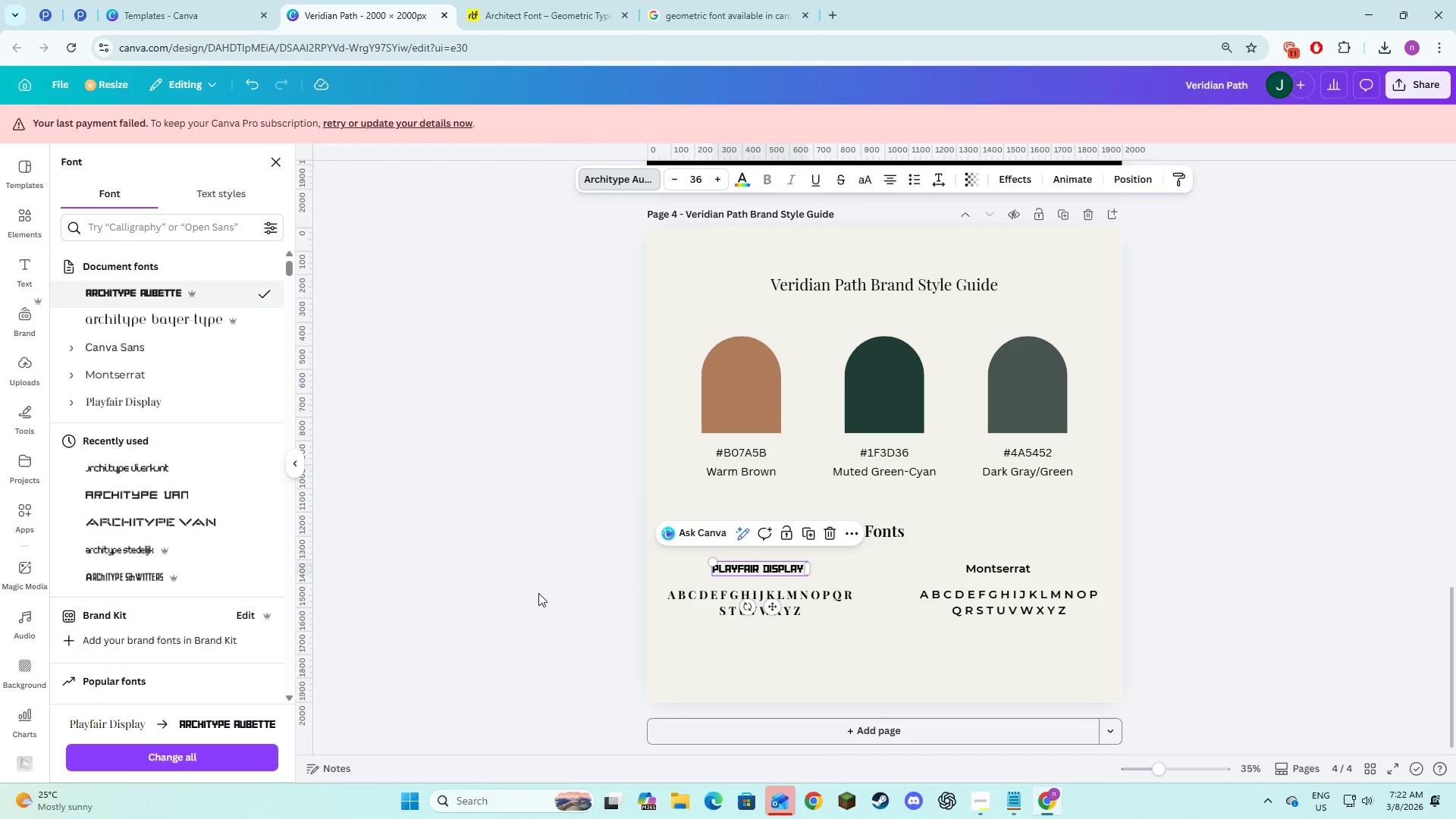 
left_click([687, 598])
 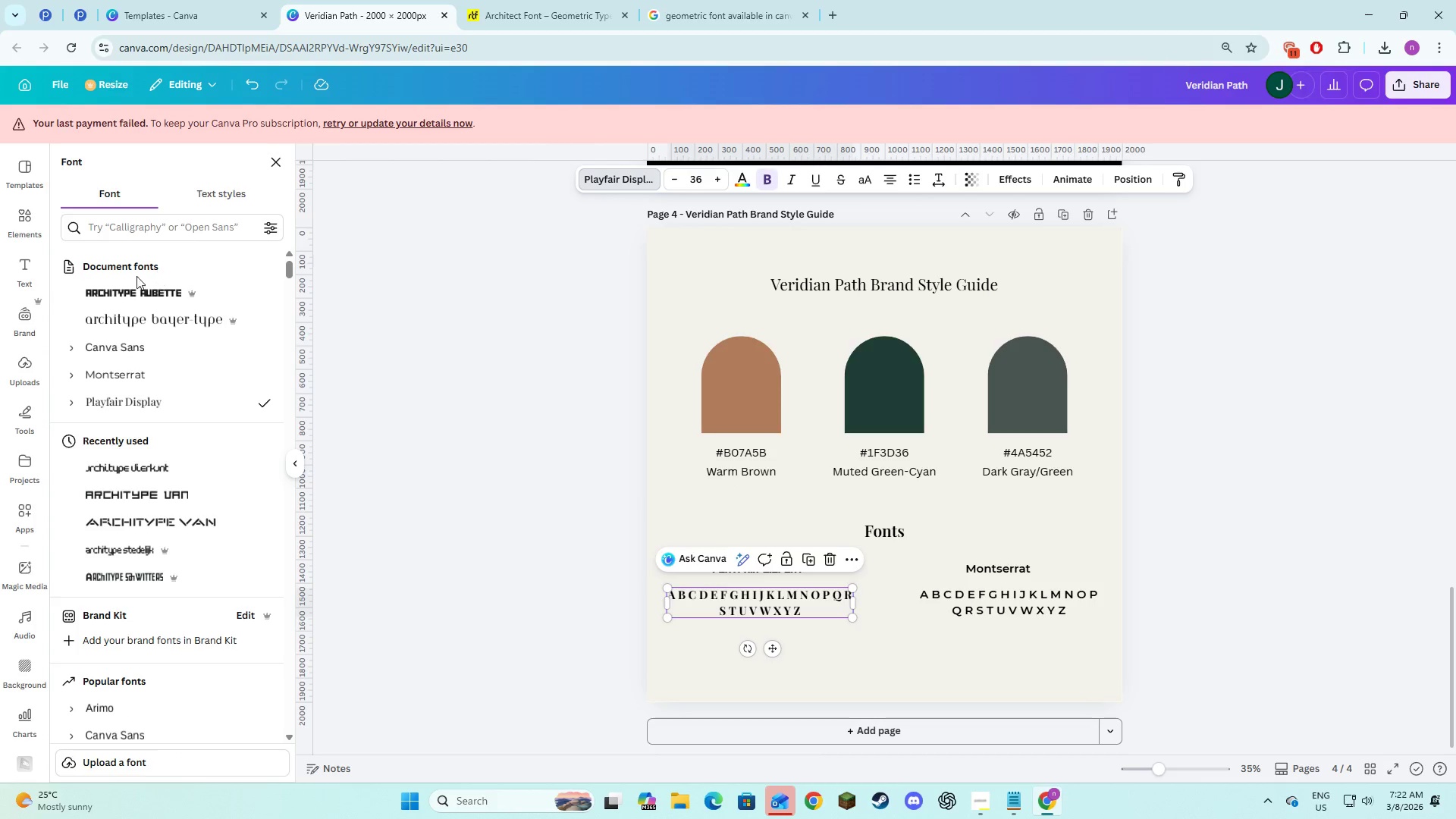 
left_click([122, 295])
 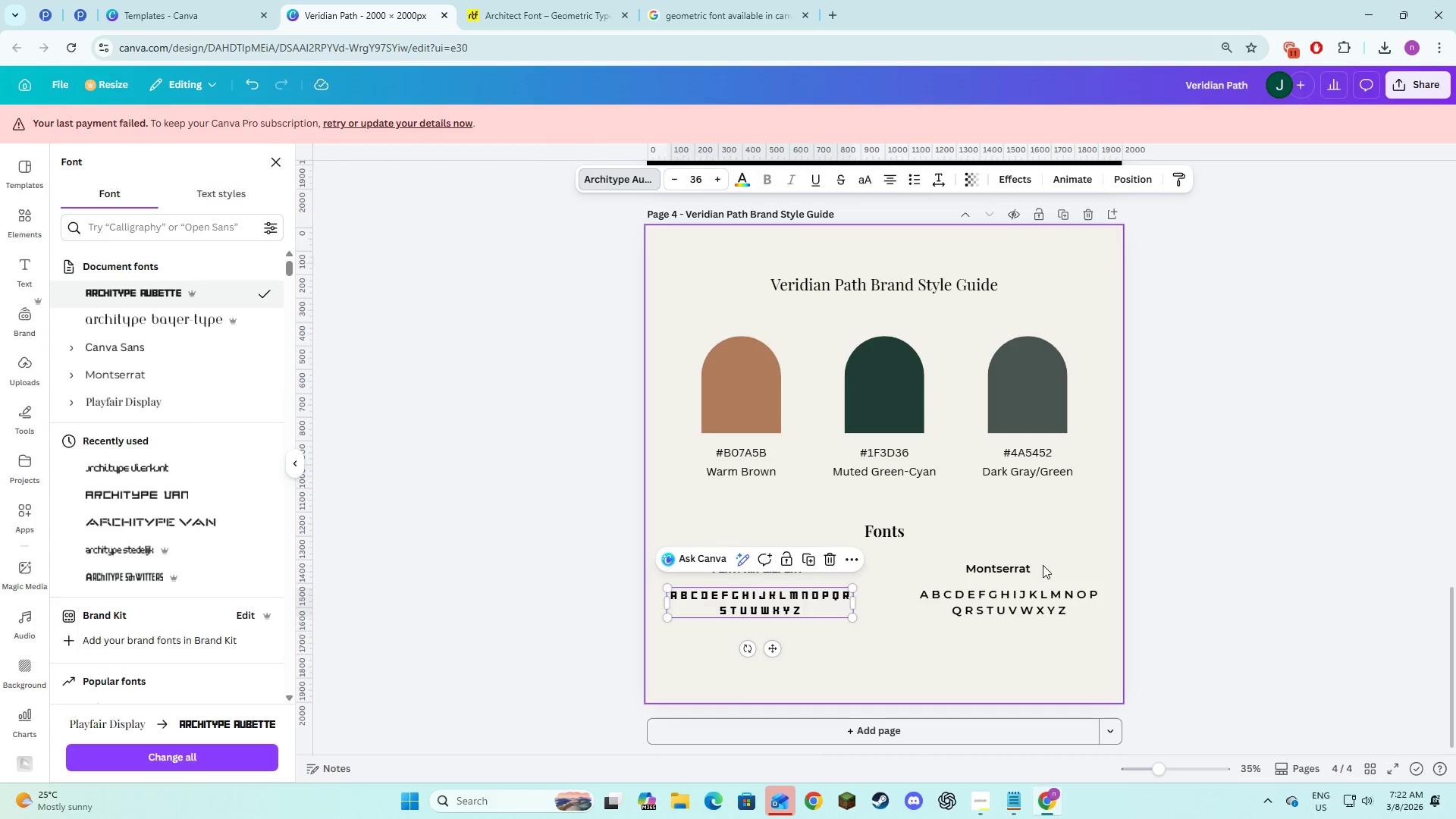 
left_click([1028, 573])
 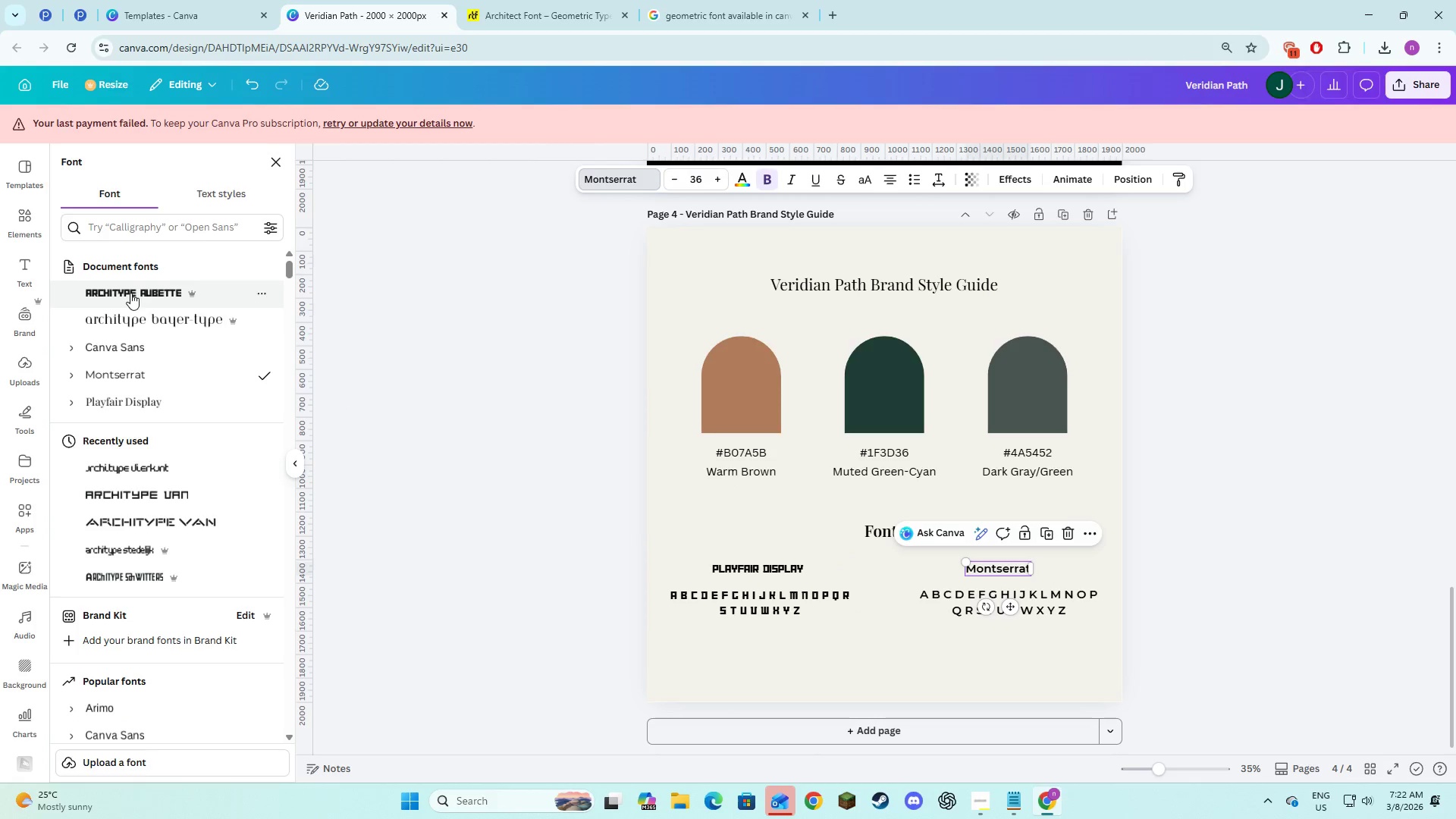 
left_click([141, 315])
 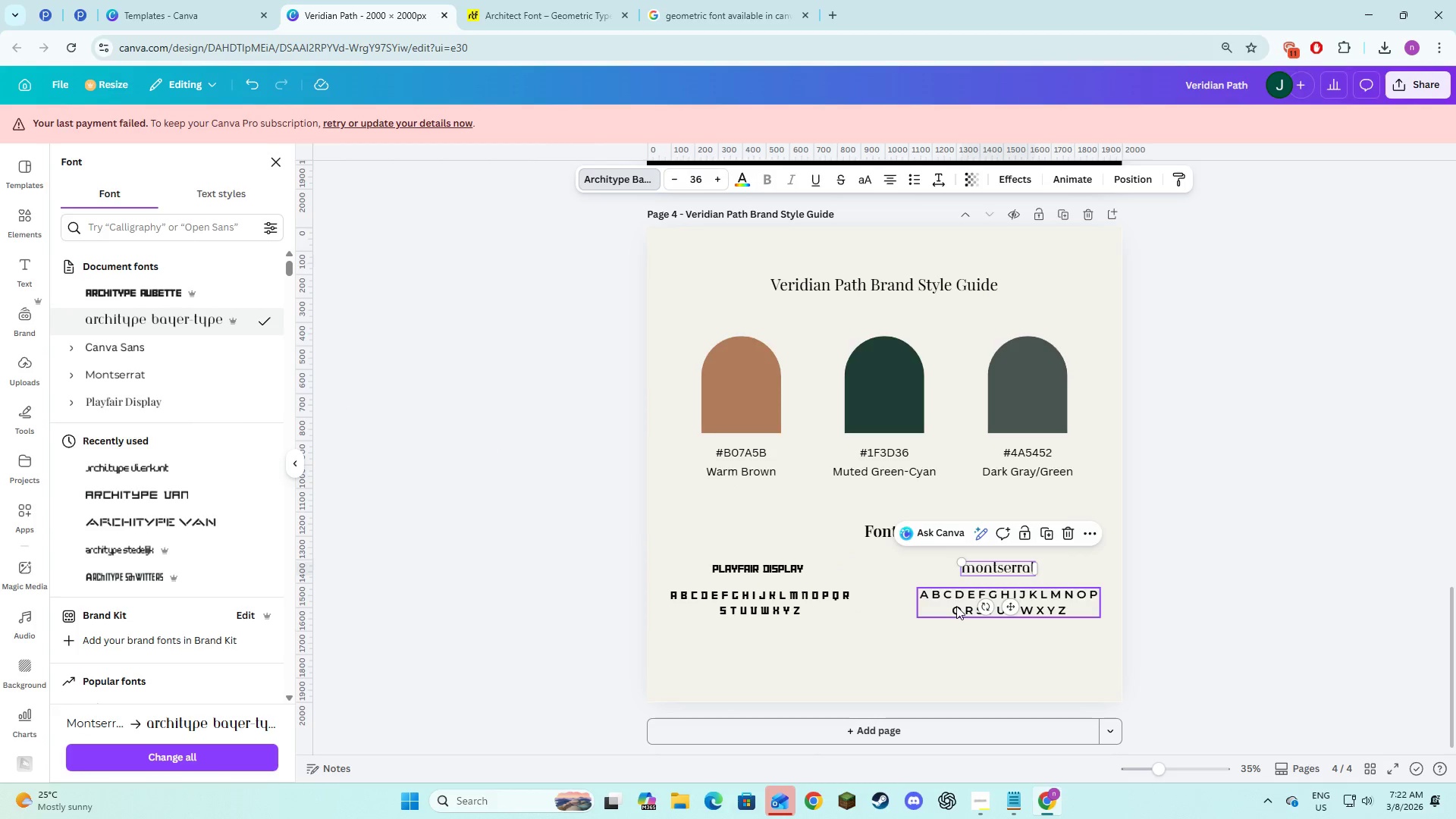 
left_click([956, 606])
 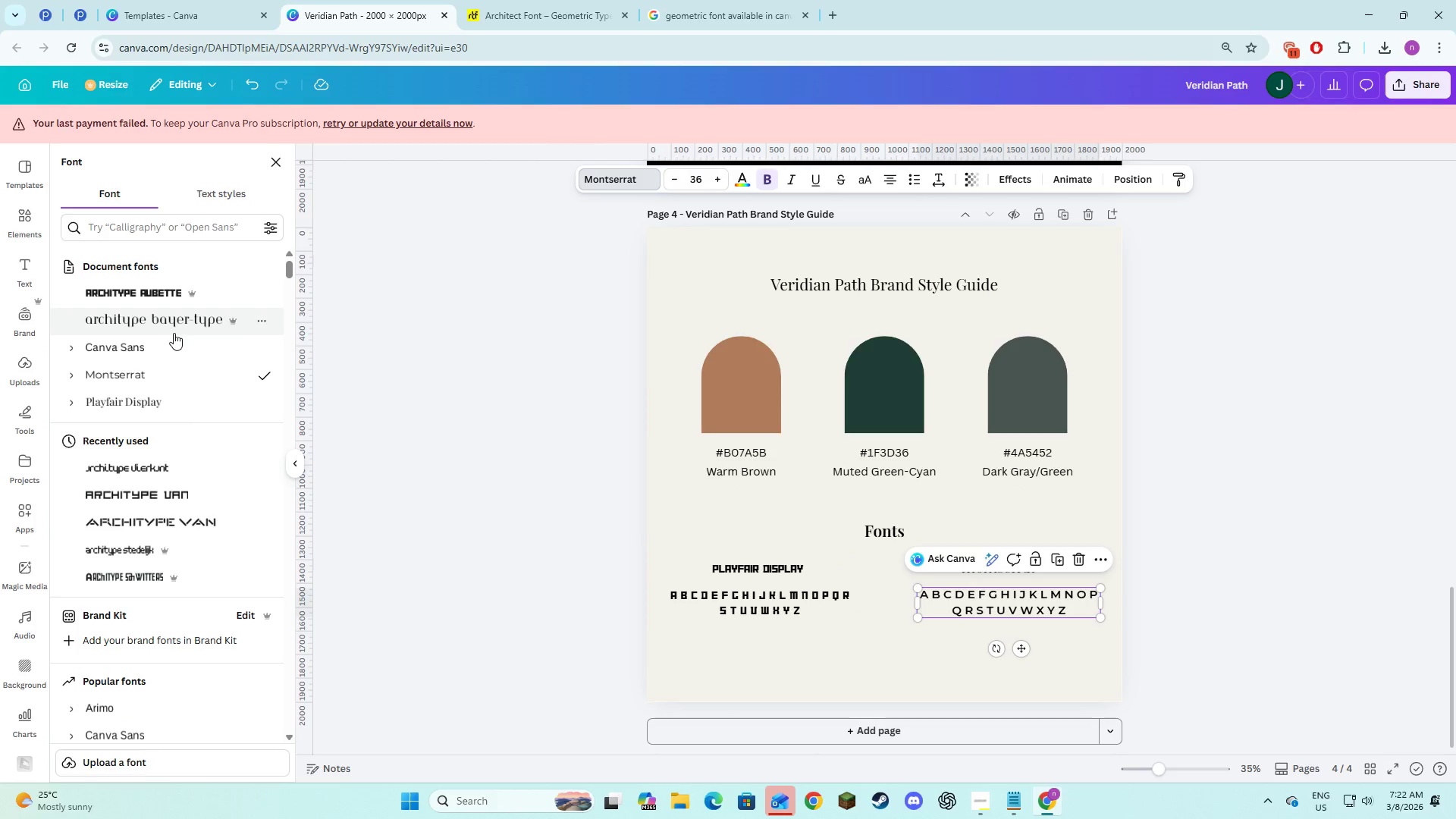 
left_click([177, 327])
 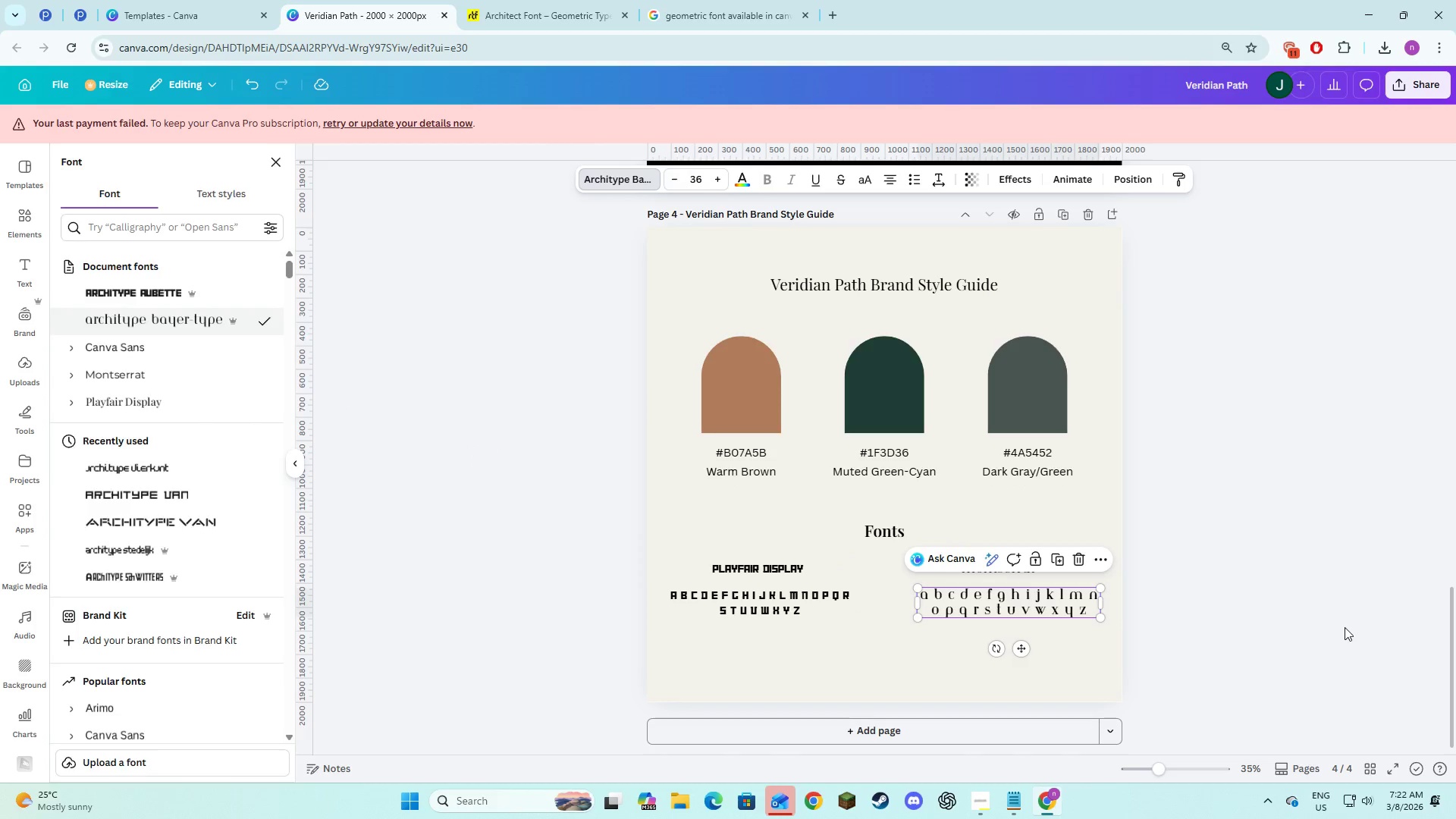 
double_click([1266, 624])
 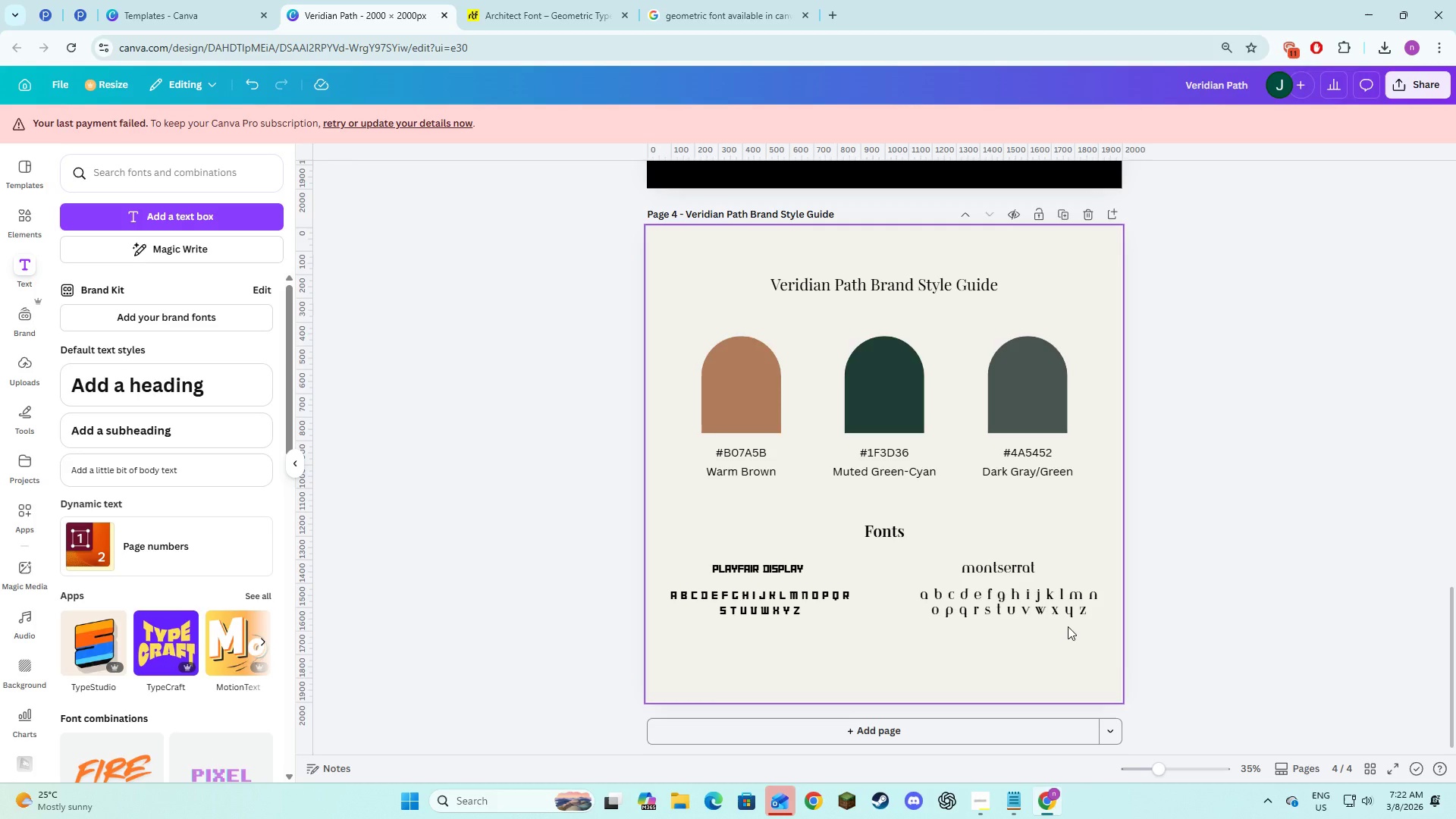 
scroll: coordinate [1216, 612], scroll_direction: down, amount: 5.0
 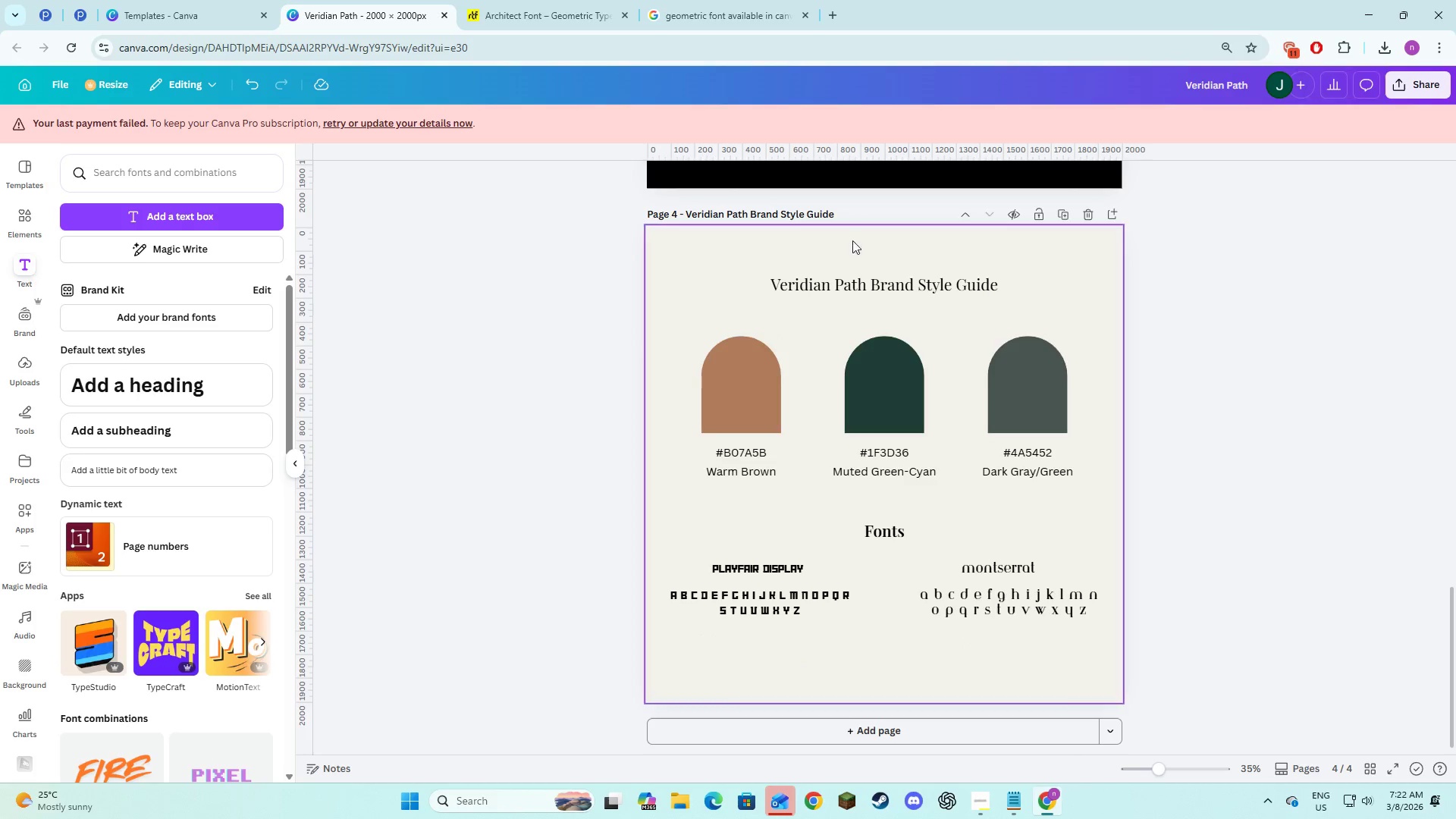 
left_click([864, 283])
 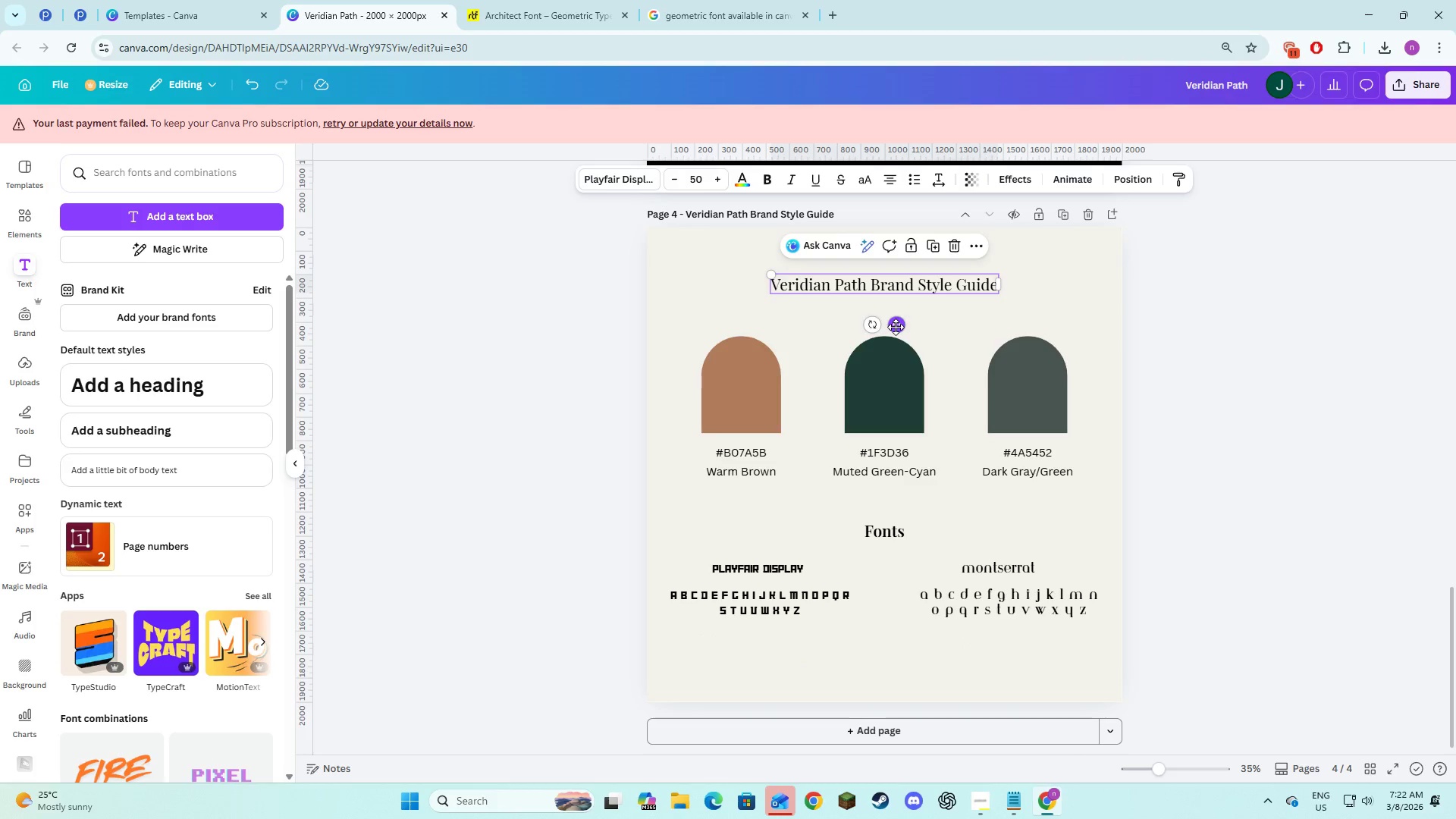 
left_click_drag(start_coordinate=[896, 327], to_coordinate=[894, 316])
 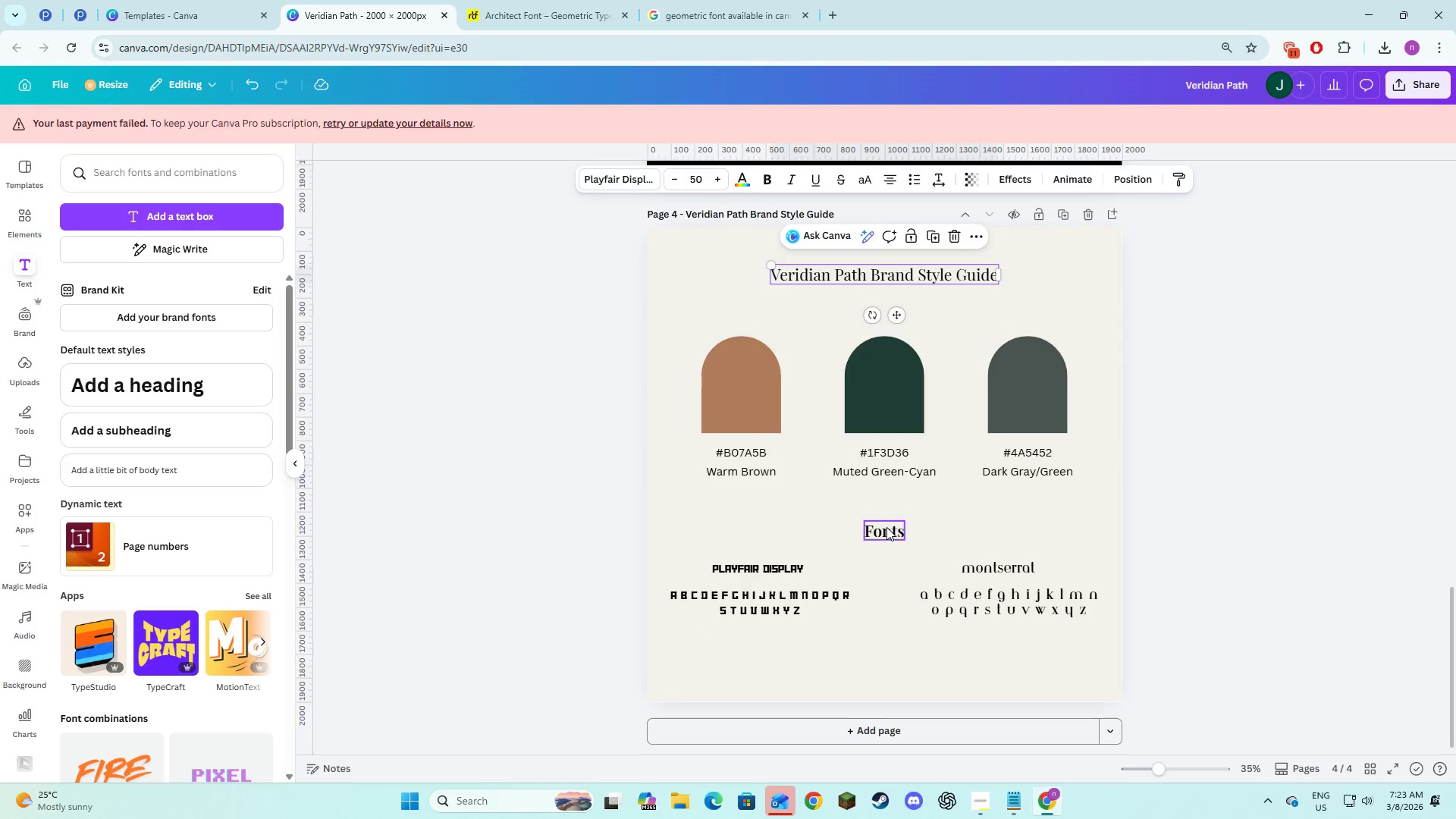 
left_click([886, 527])
 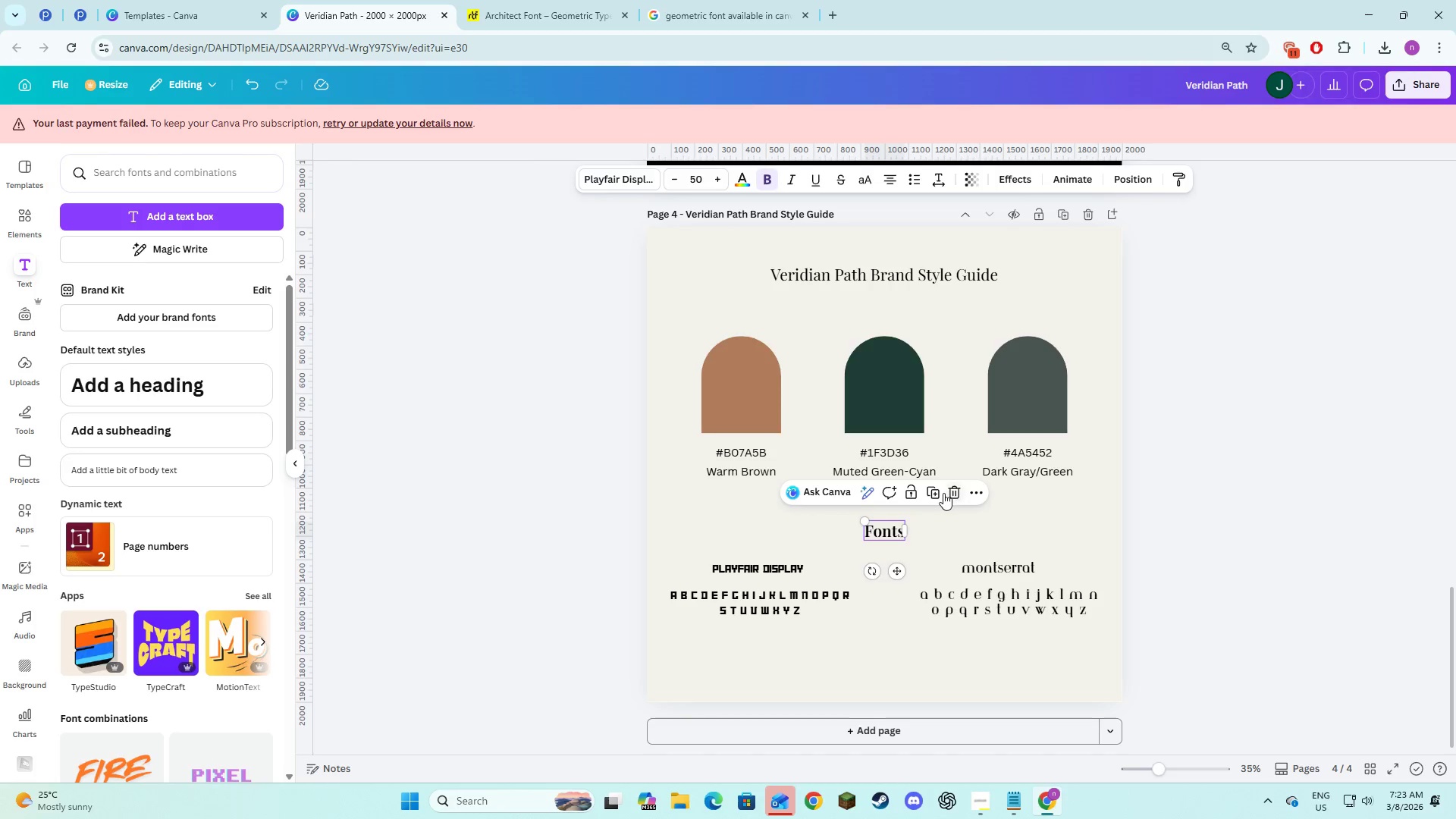 
left_click([938, 490])
 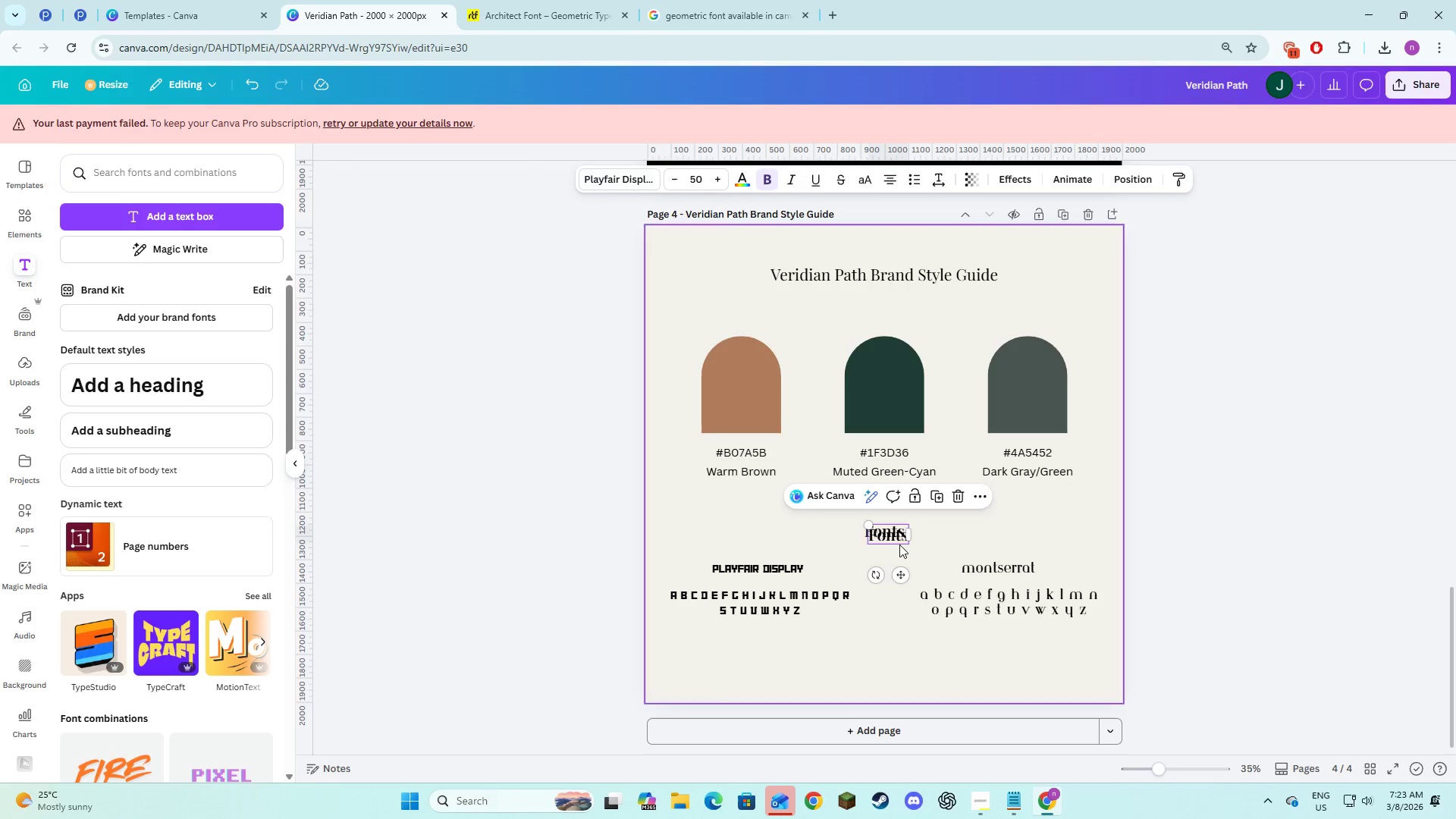 
left_click_drag(start_coordinate=[896, 541], to_coordinate=[899, 560])
 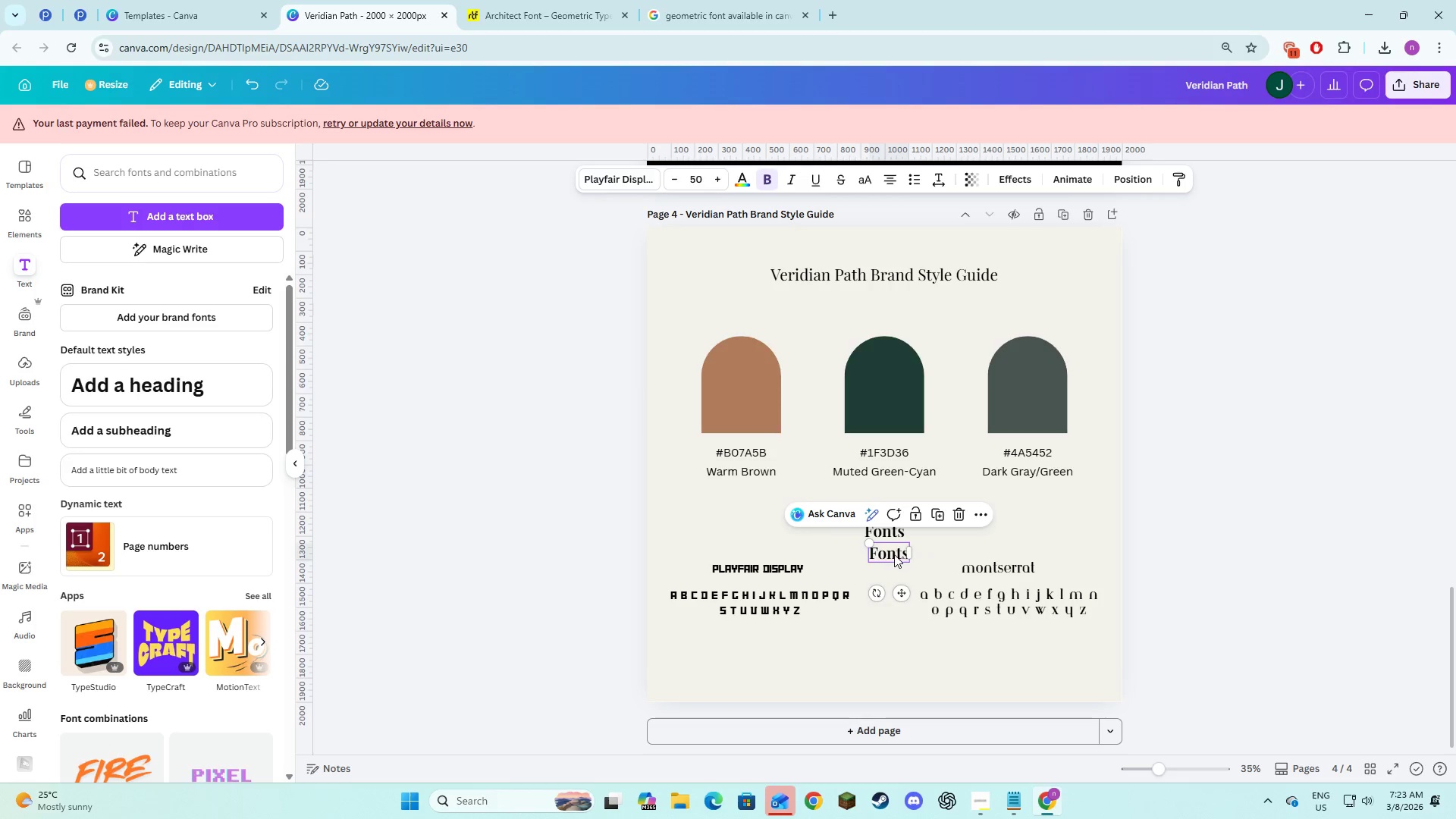 
left_click([894, 554])
 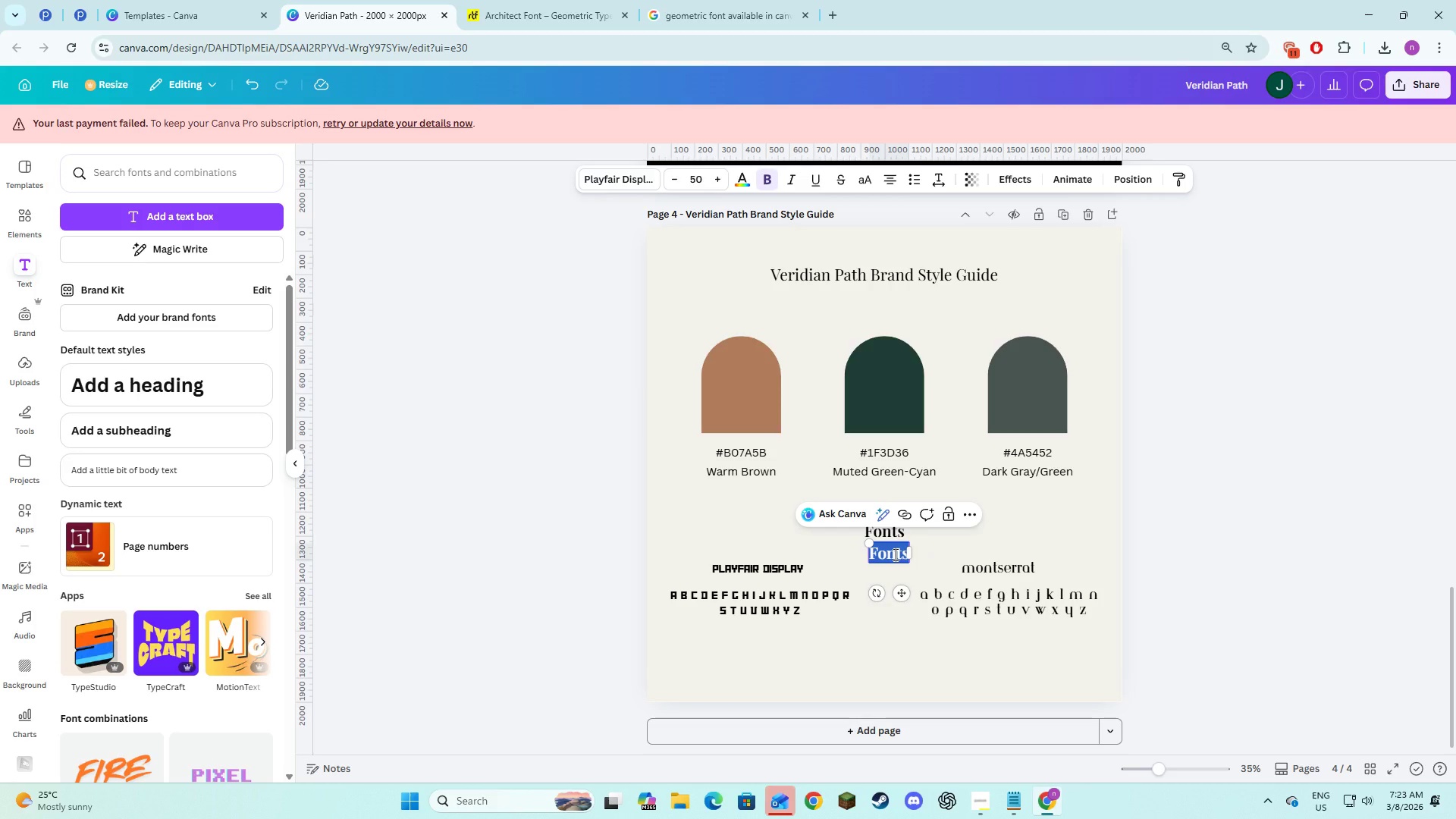 
type(Colo)
key(Backspace)
key(Backspace)
key(Backspace)
key(Backspace)
type(color palette)
 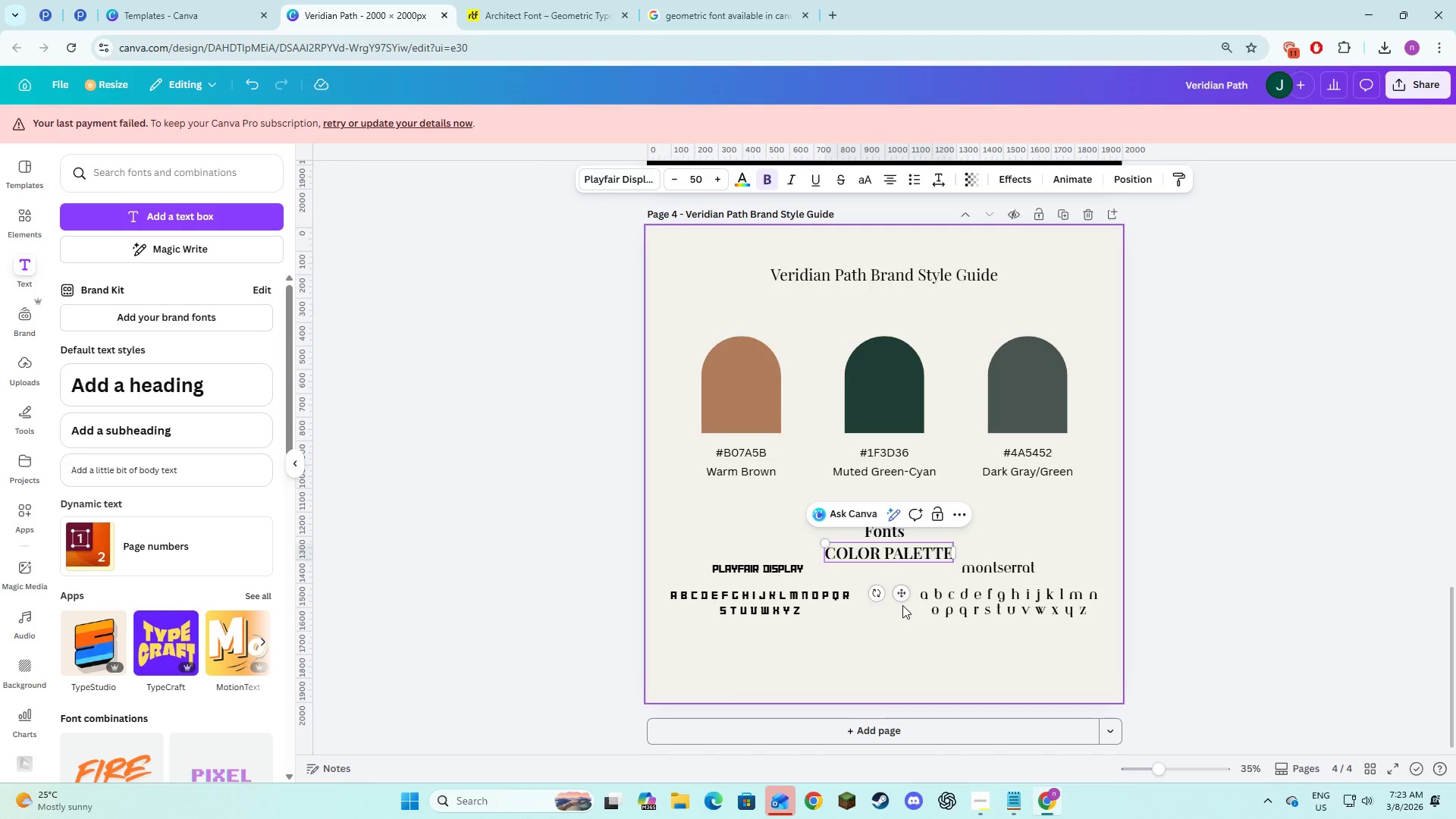 
left_click_drag(start_coordinate=[902, 590], to_coordinate=[900, 352])
 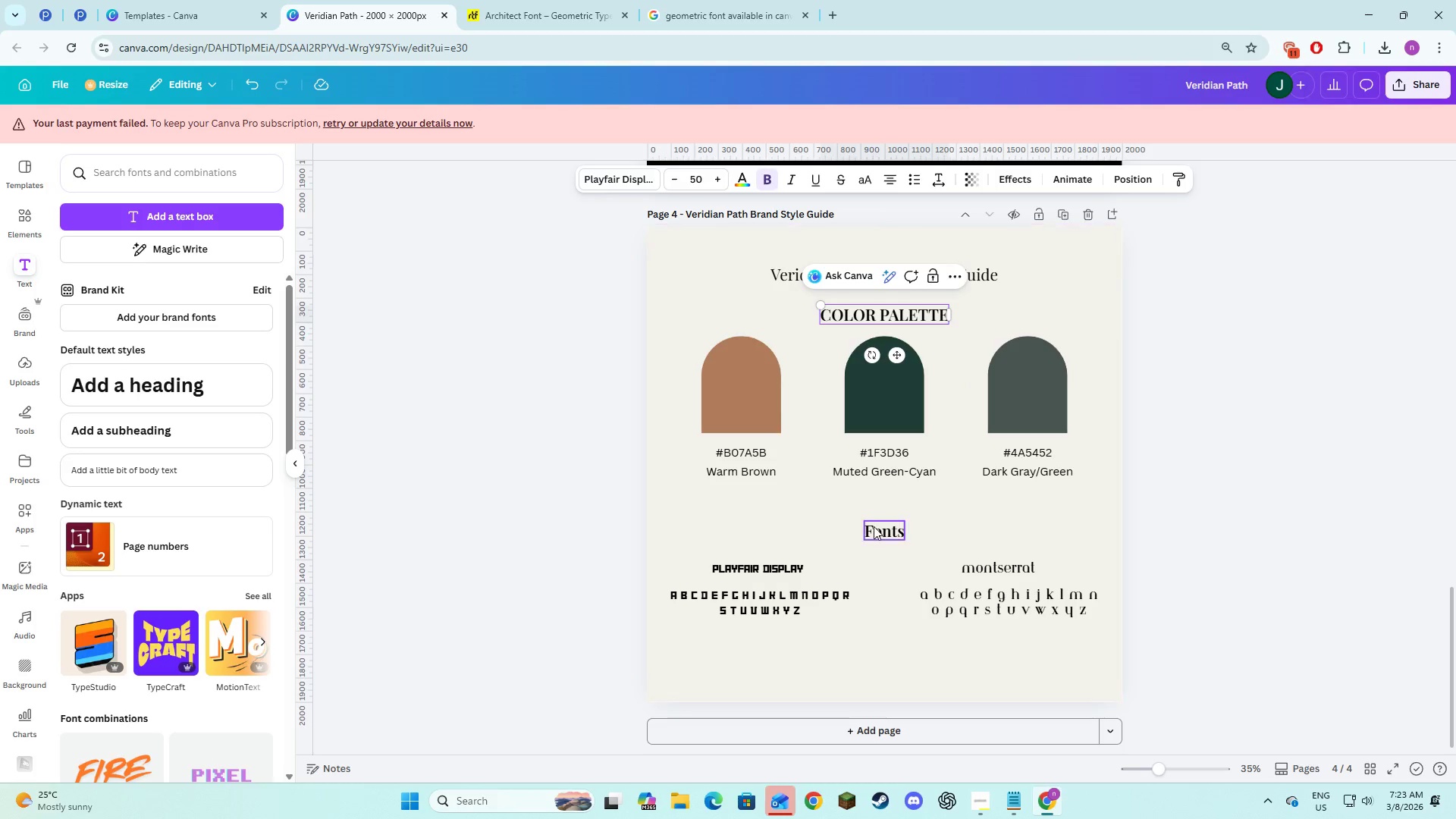 
left_click([874, 529])
 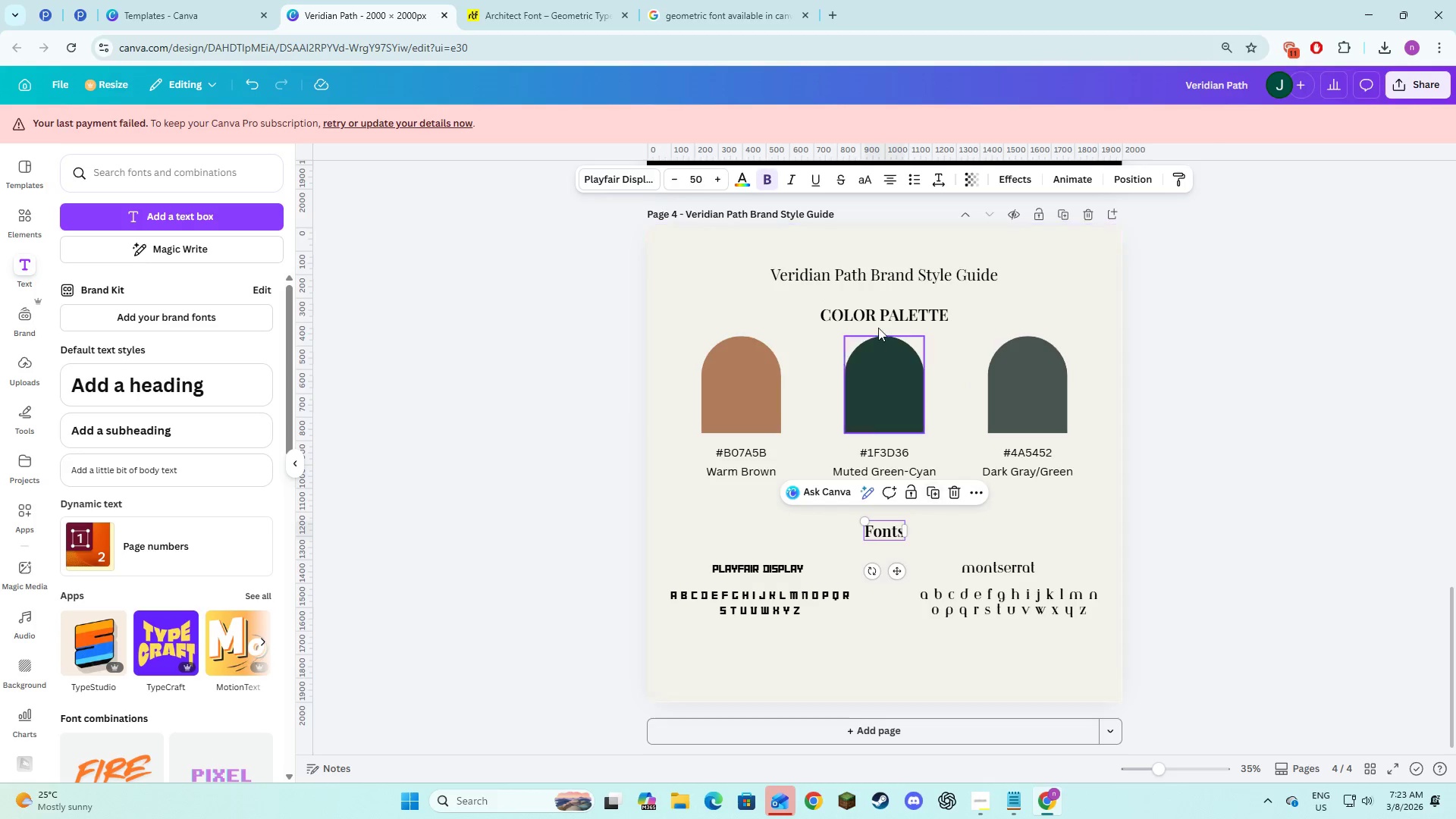 
left_click([878, 315])
 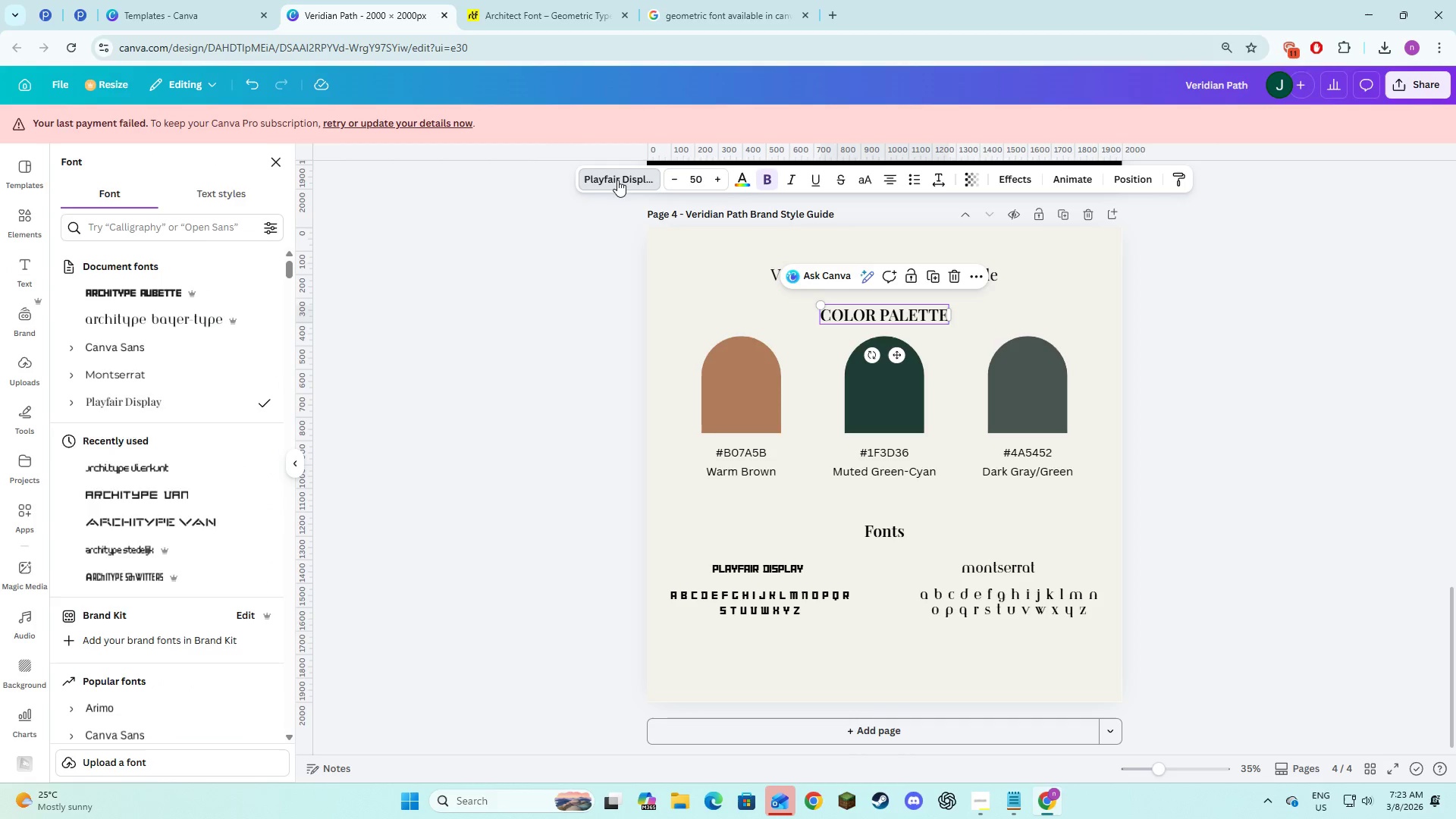 
left_click([90, 290])
 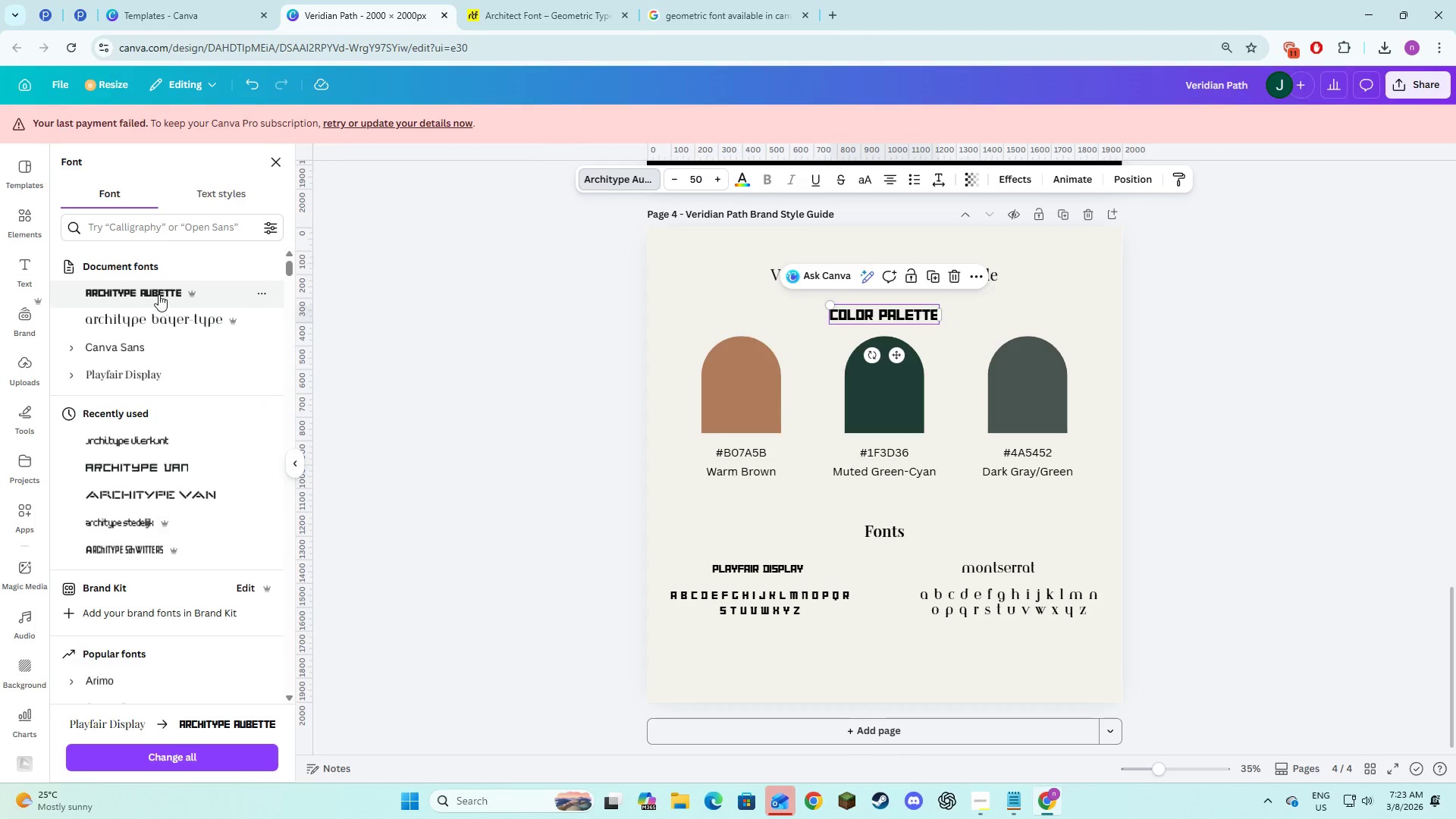 
left_click([151, 327])
 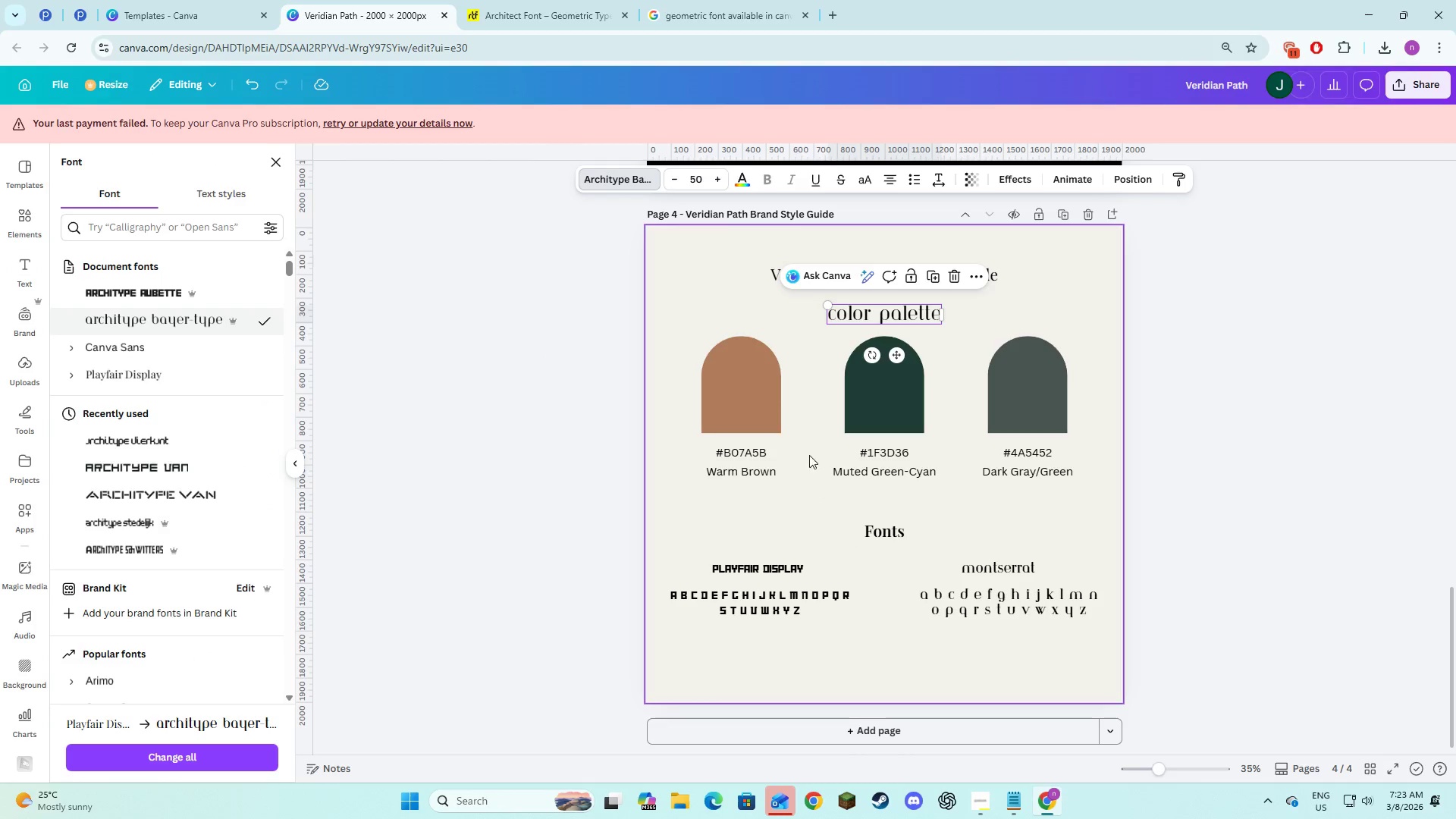 
left_click([130, 293])
 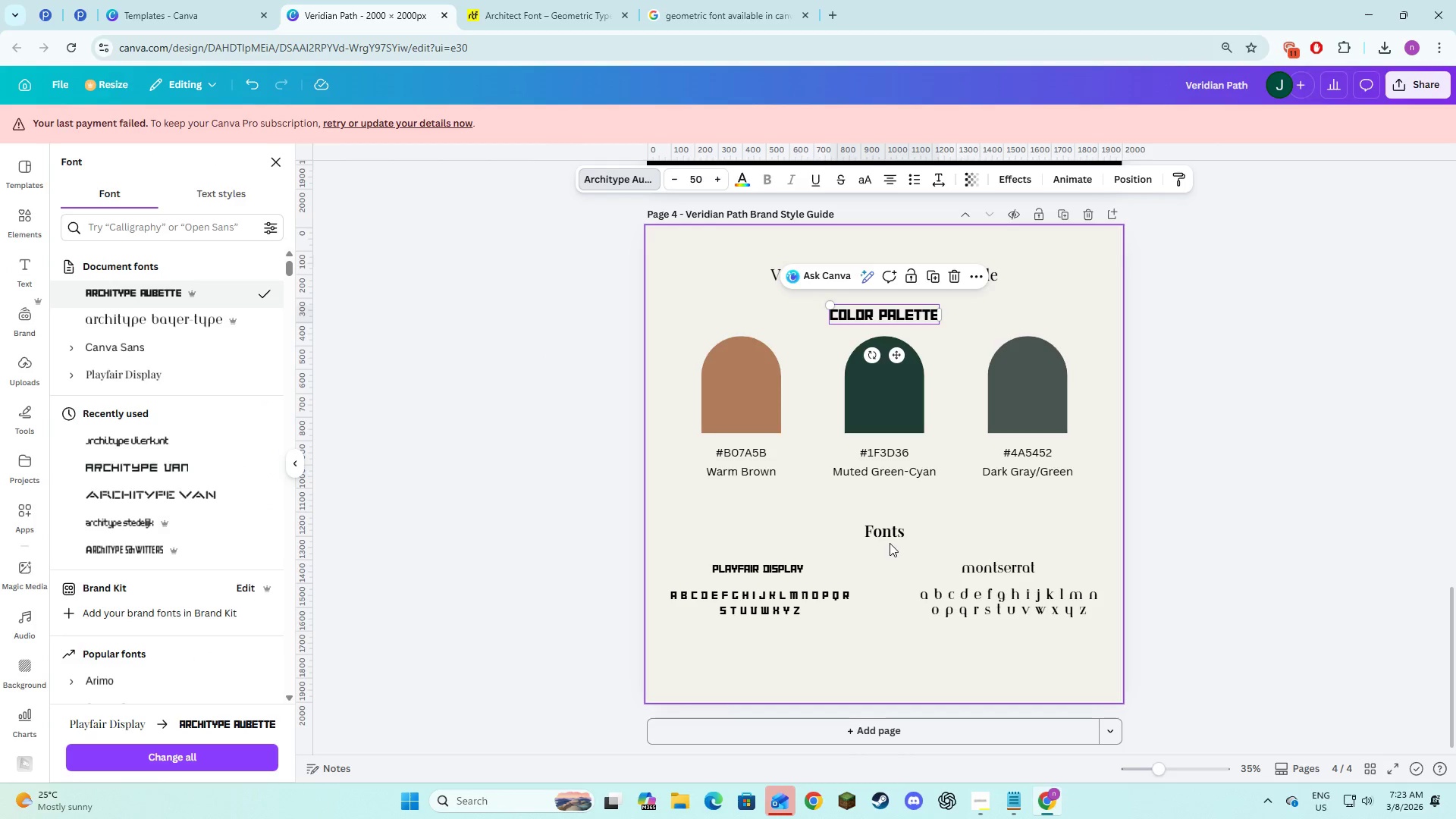 
left_click([883, 529])
 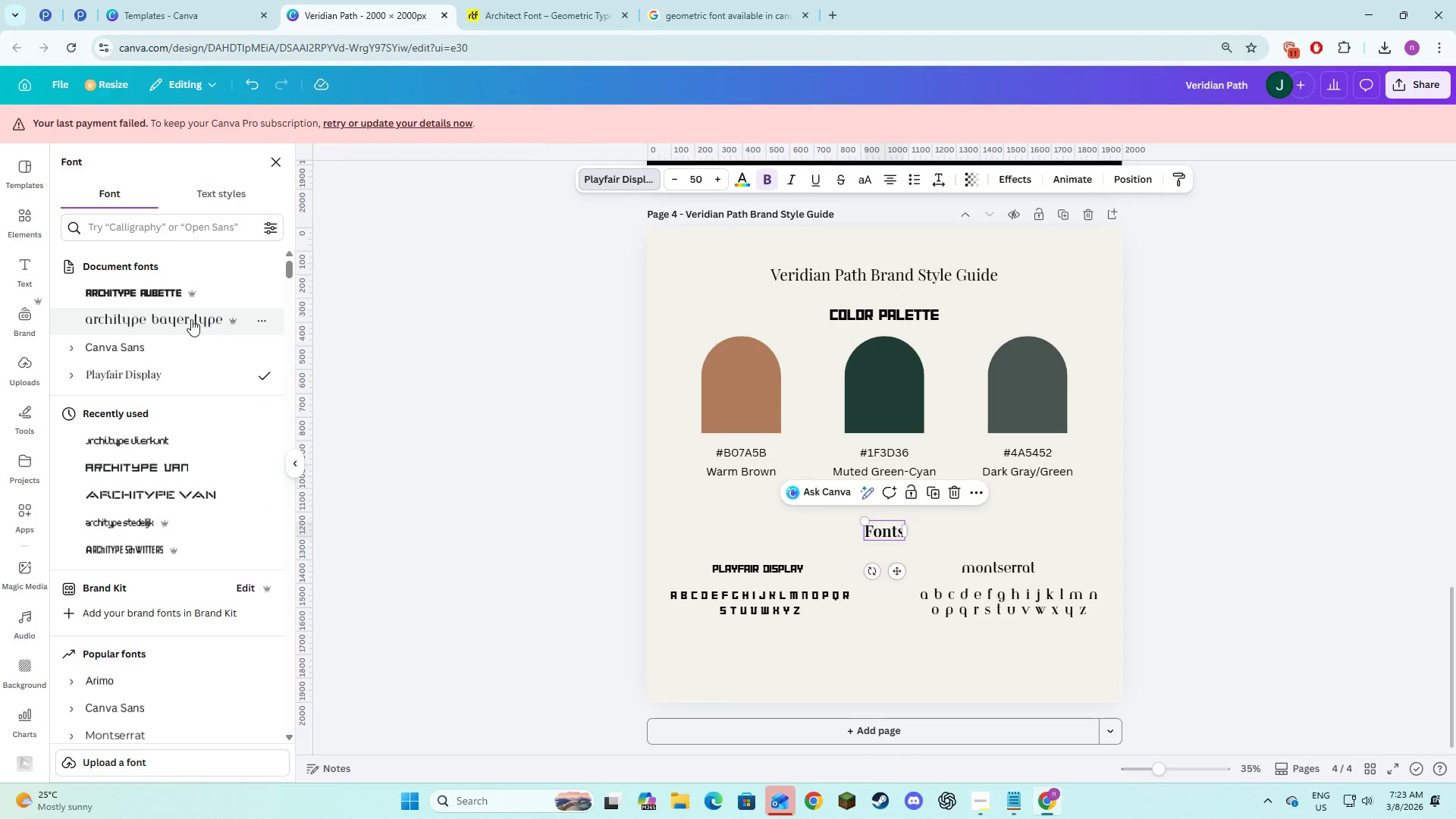 
left_click([190, 320])
 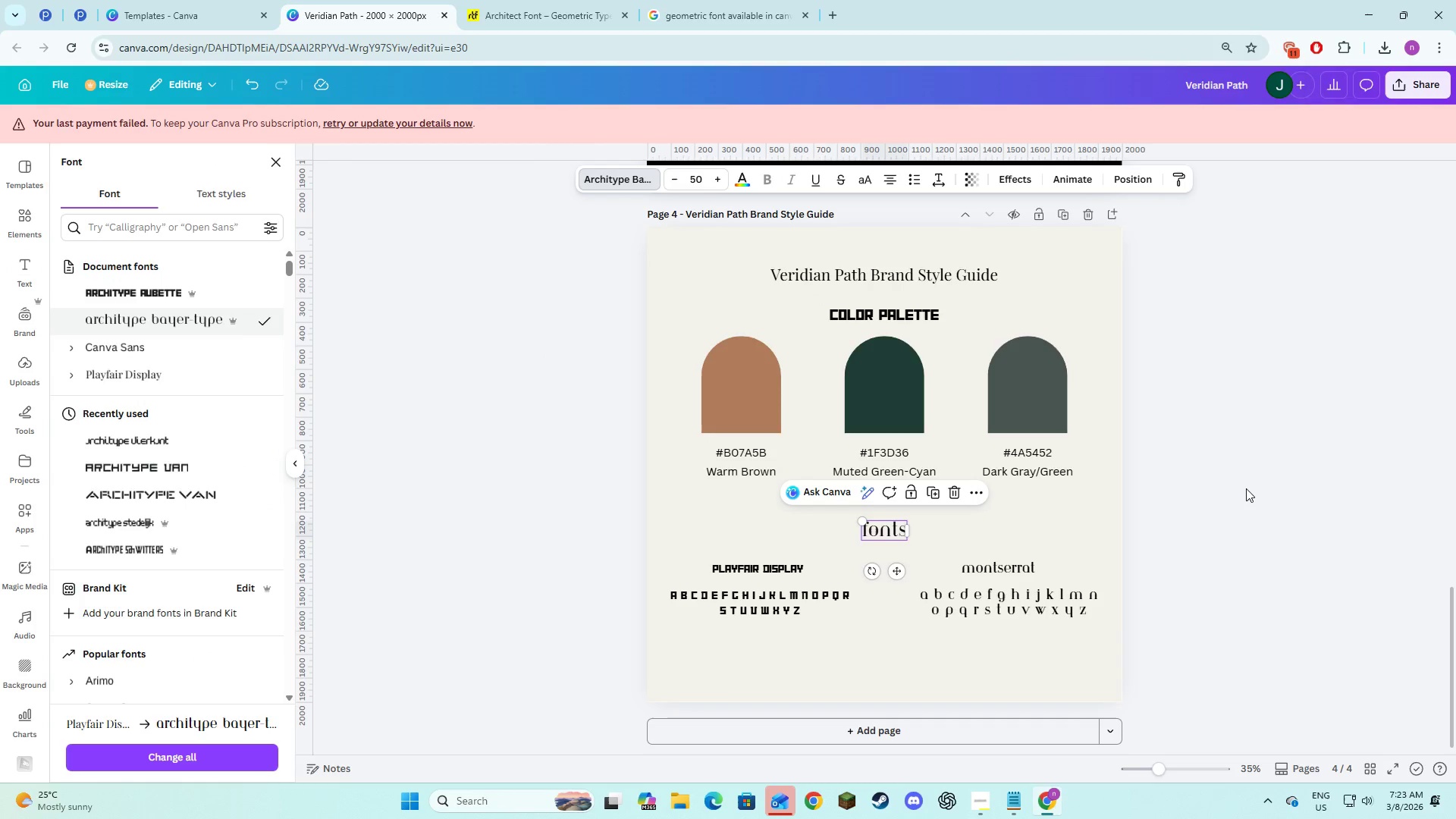 
double_click([1246, 488])
 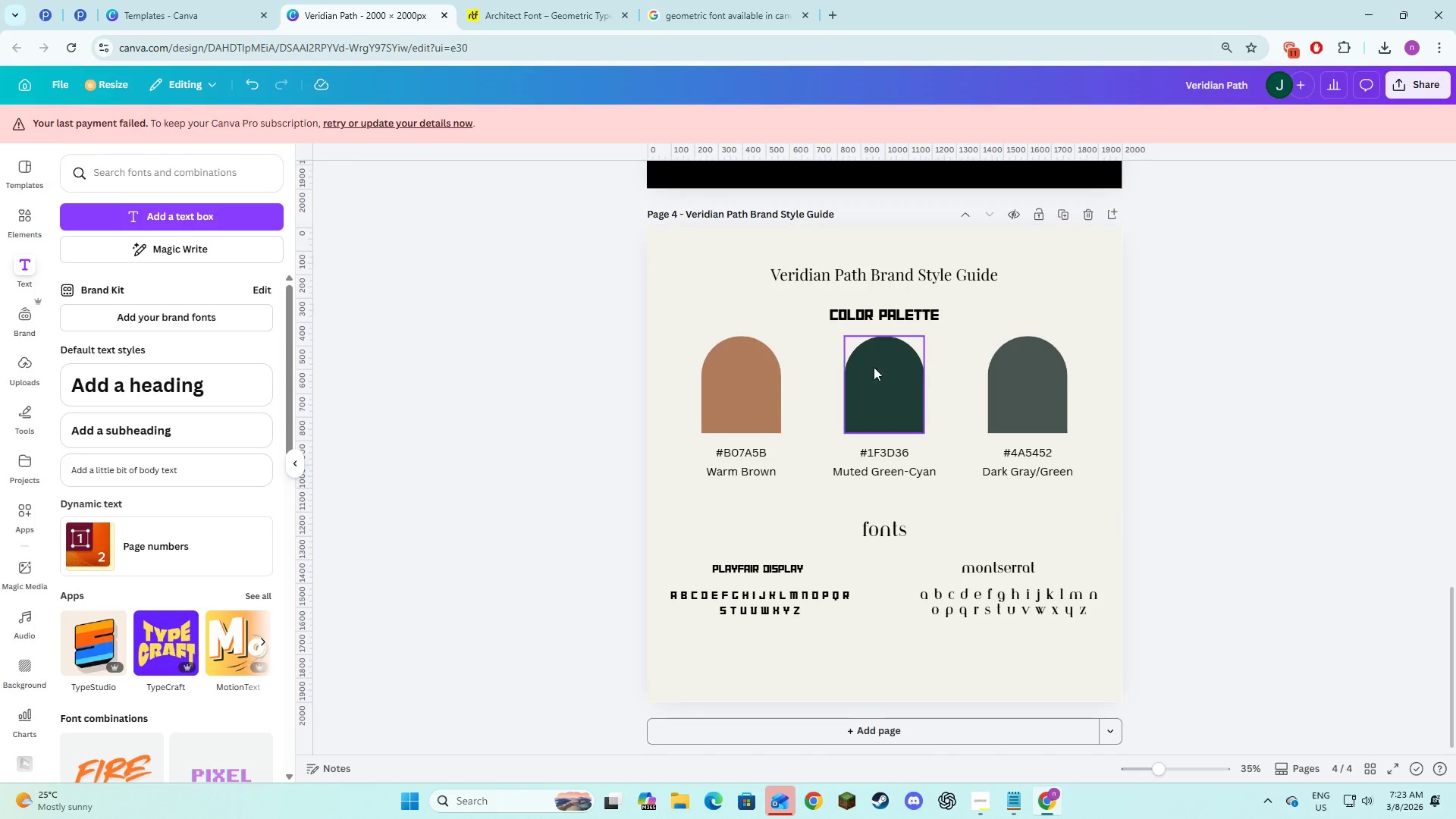 
left_click([897, 282])
 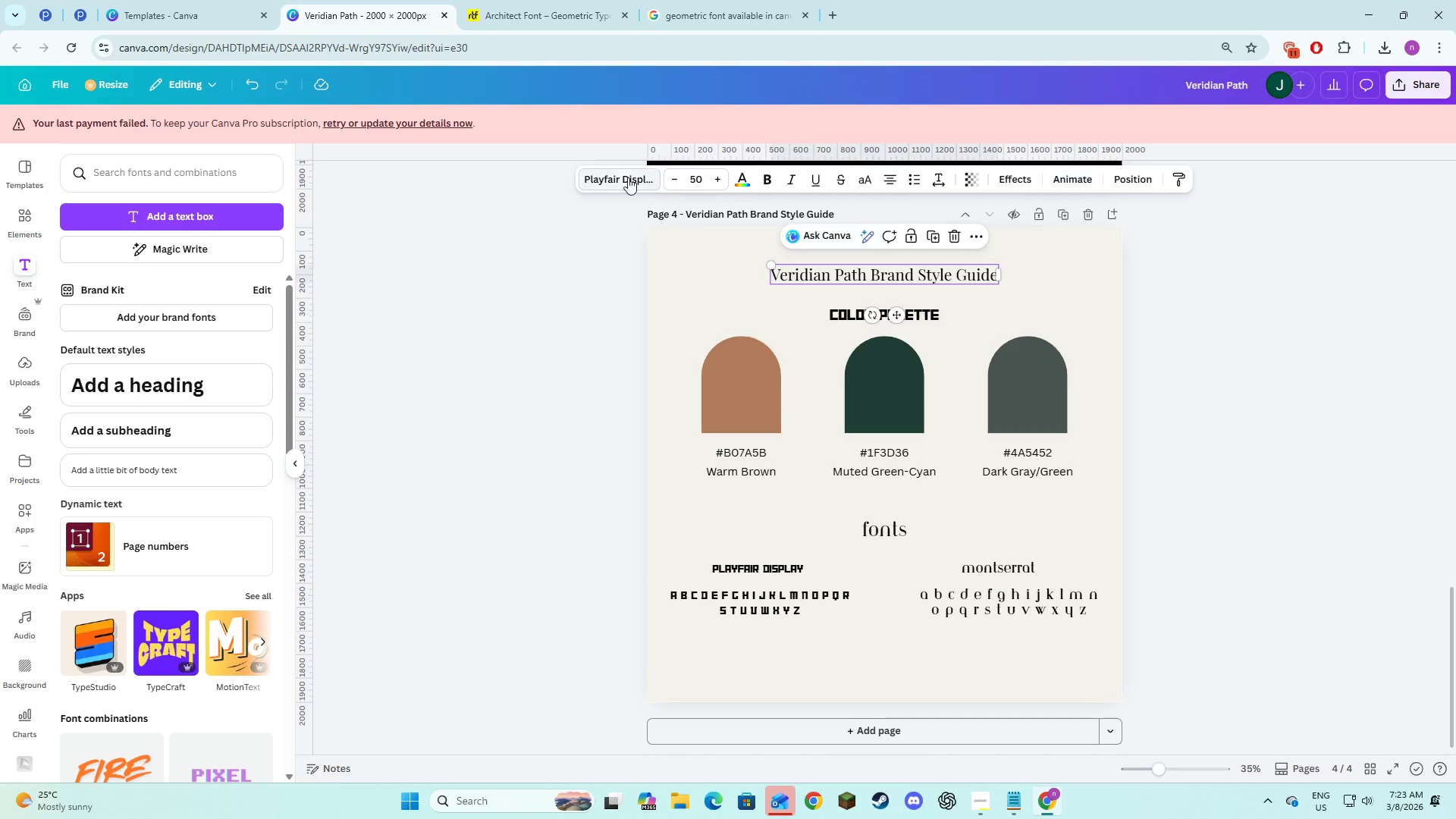 
left_click([620, 176])
 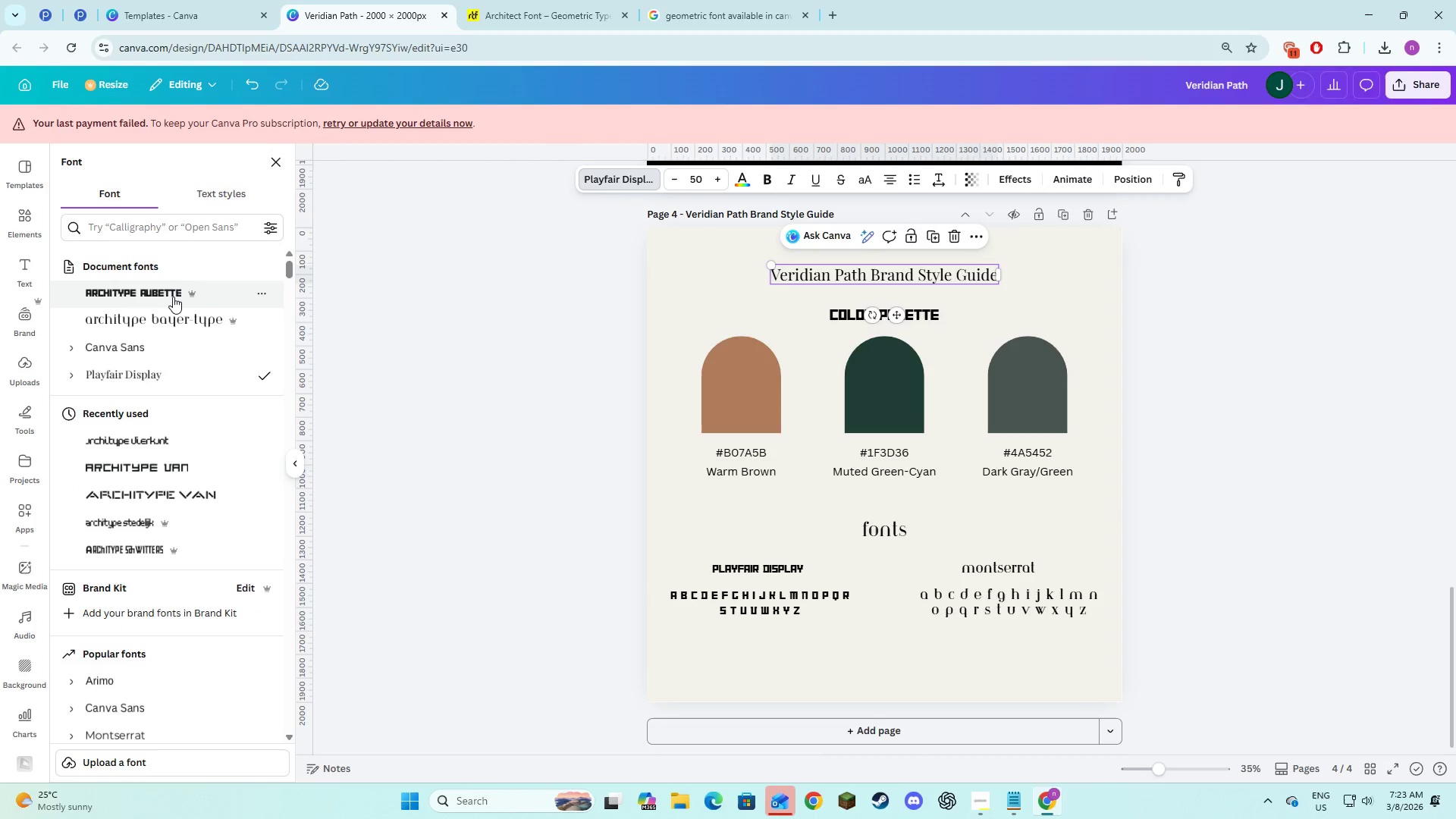 
left_click([172, 297])
 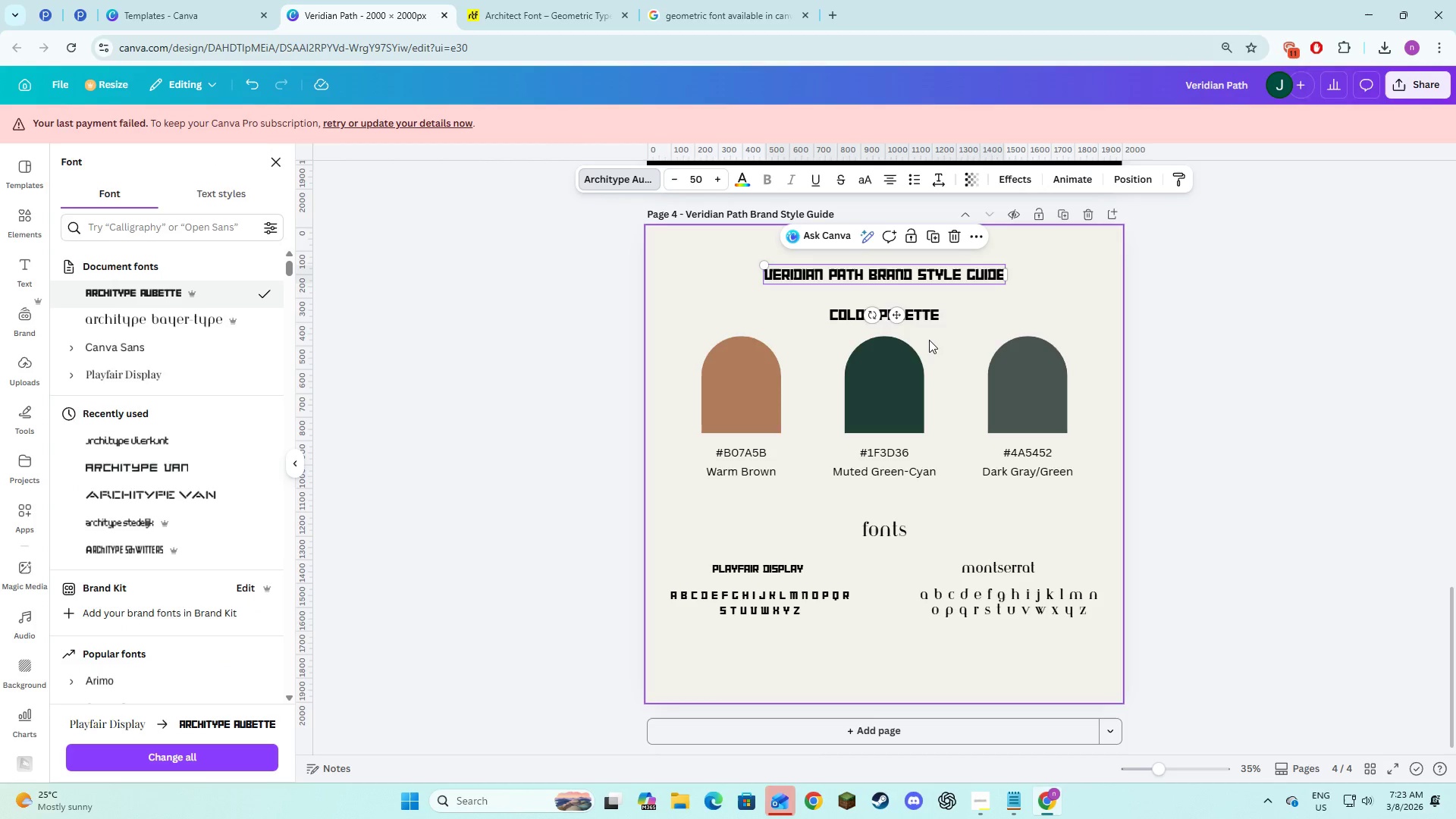 
left_click([919, 318])
 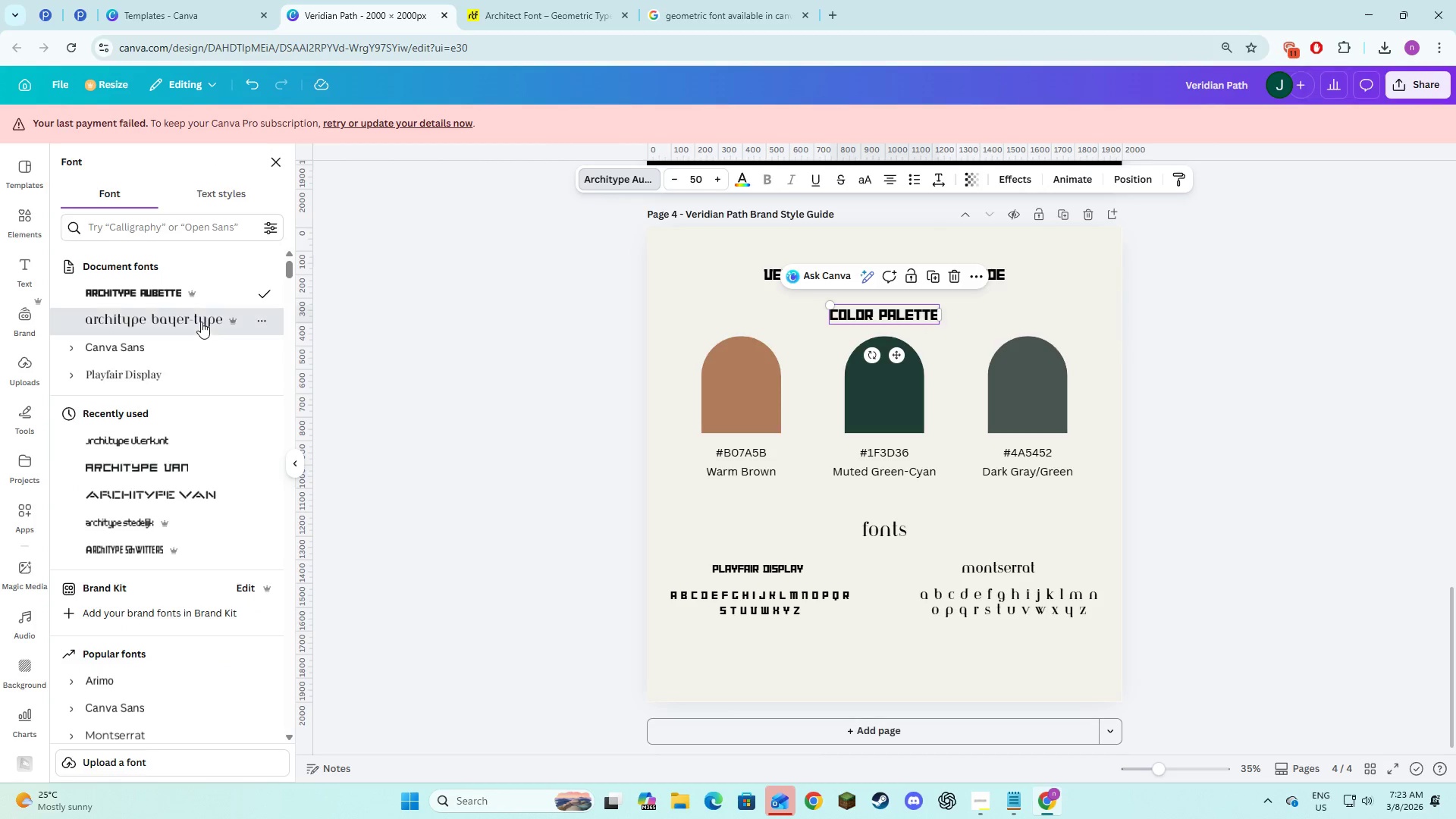 
double_click([1422, 333])
 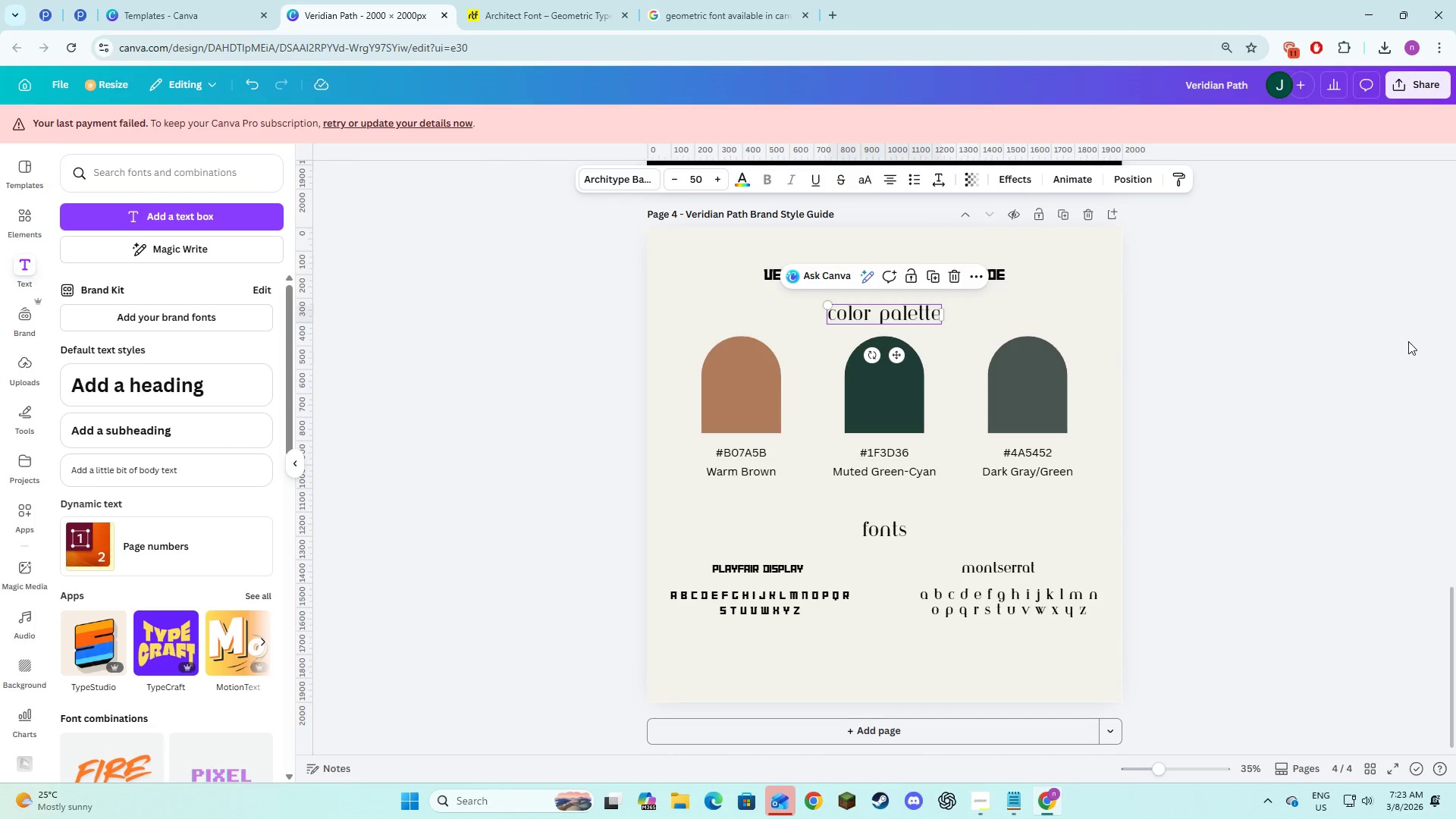 
left_click([1407, 342])
 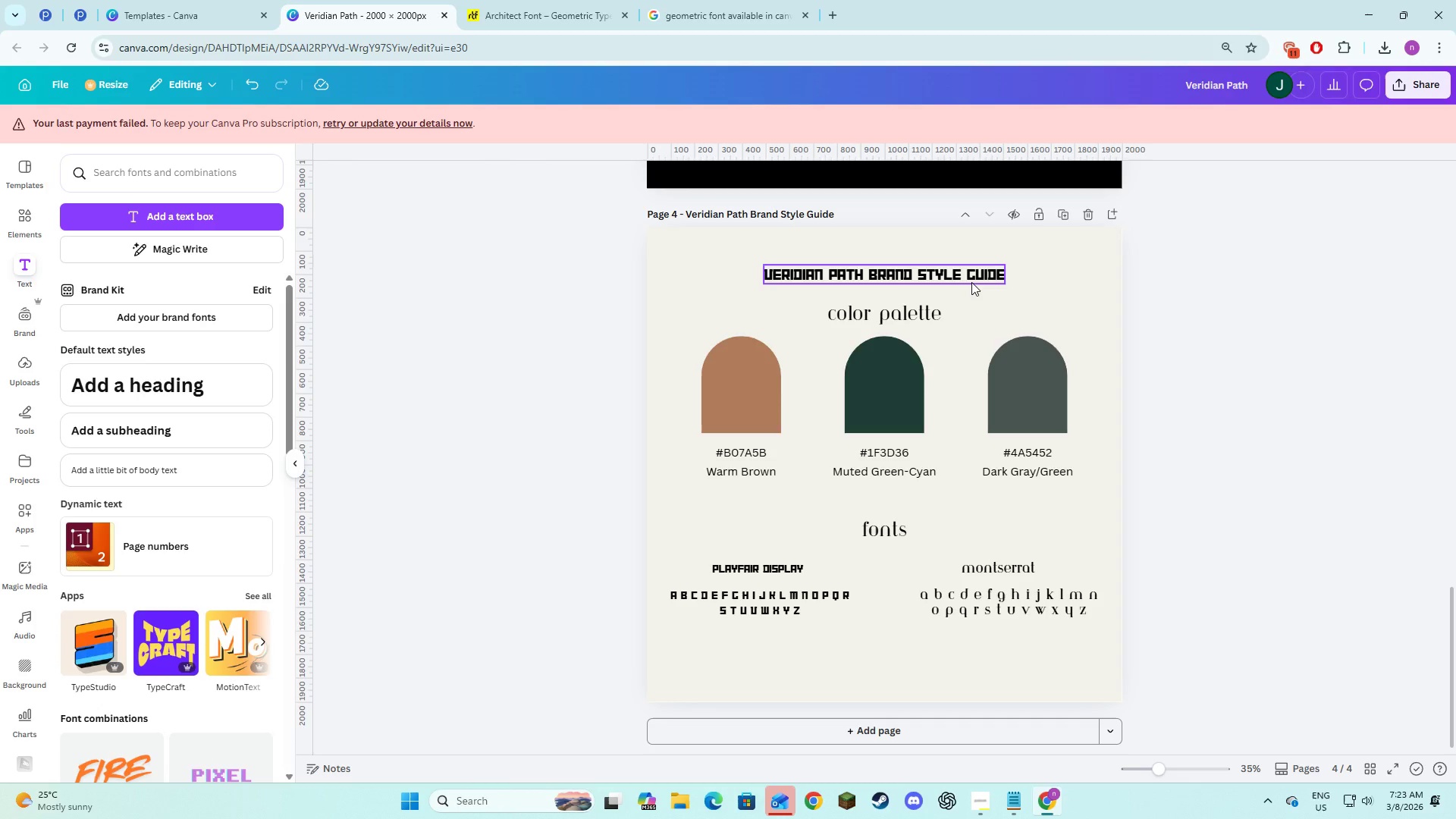 
left_click([1323, 320])
 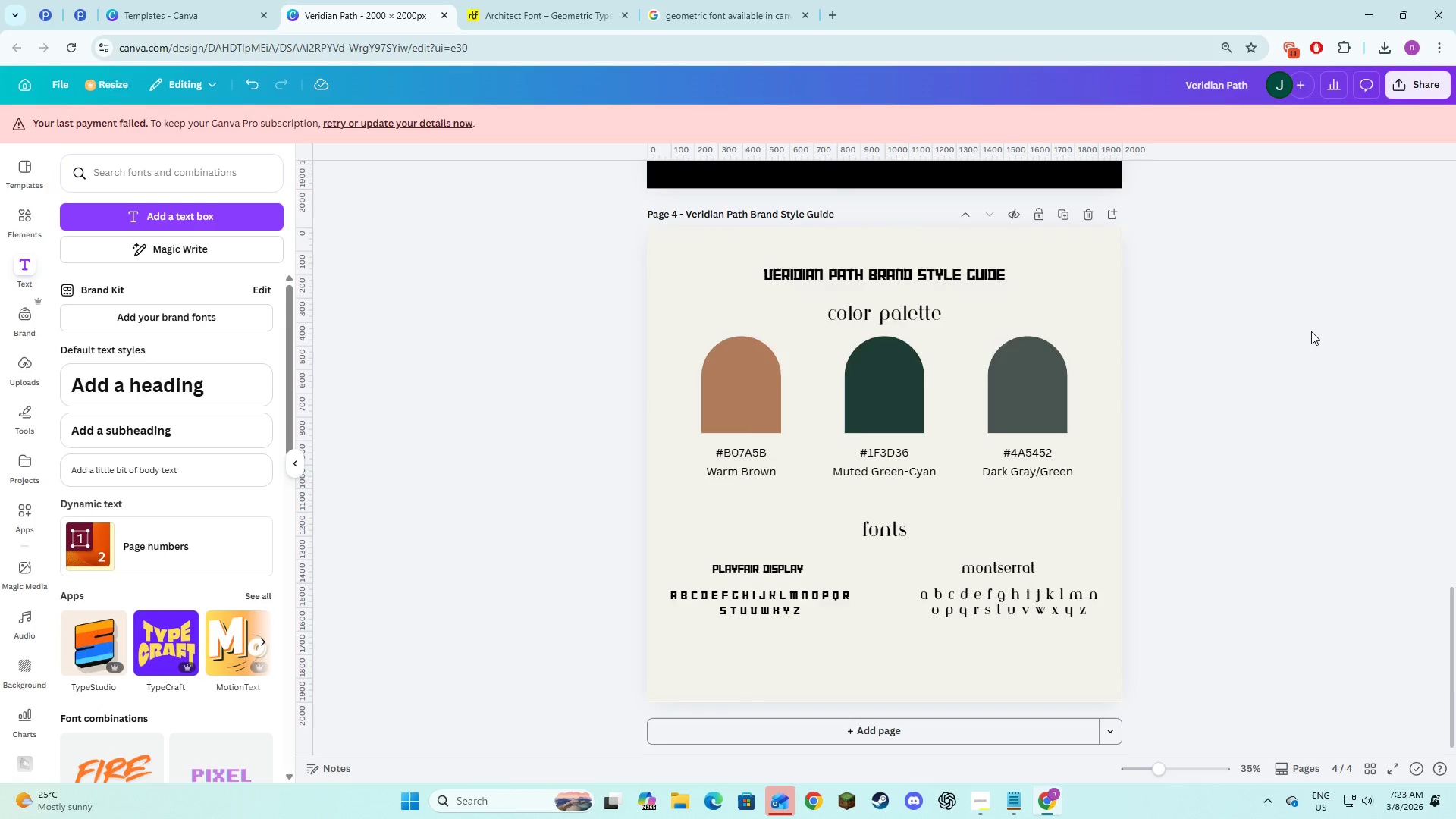 
scroll: coordinate [1314, 334], scroll_direction: up, amount: 5.0
 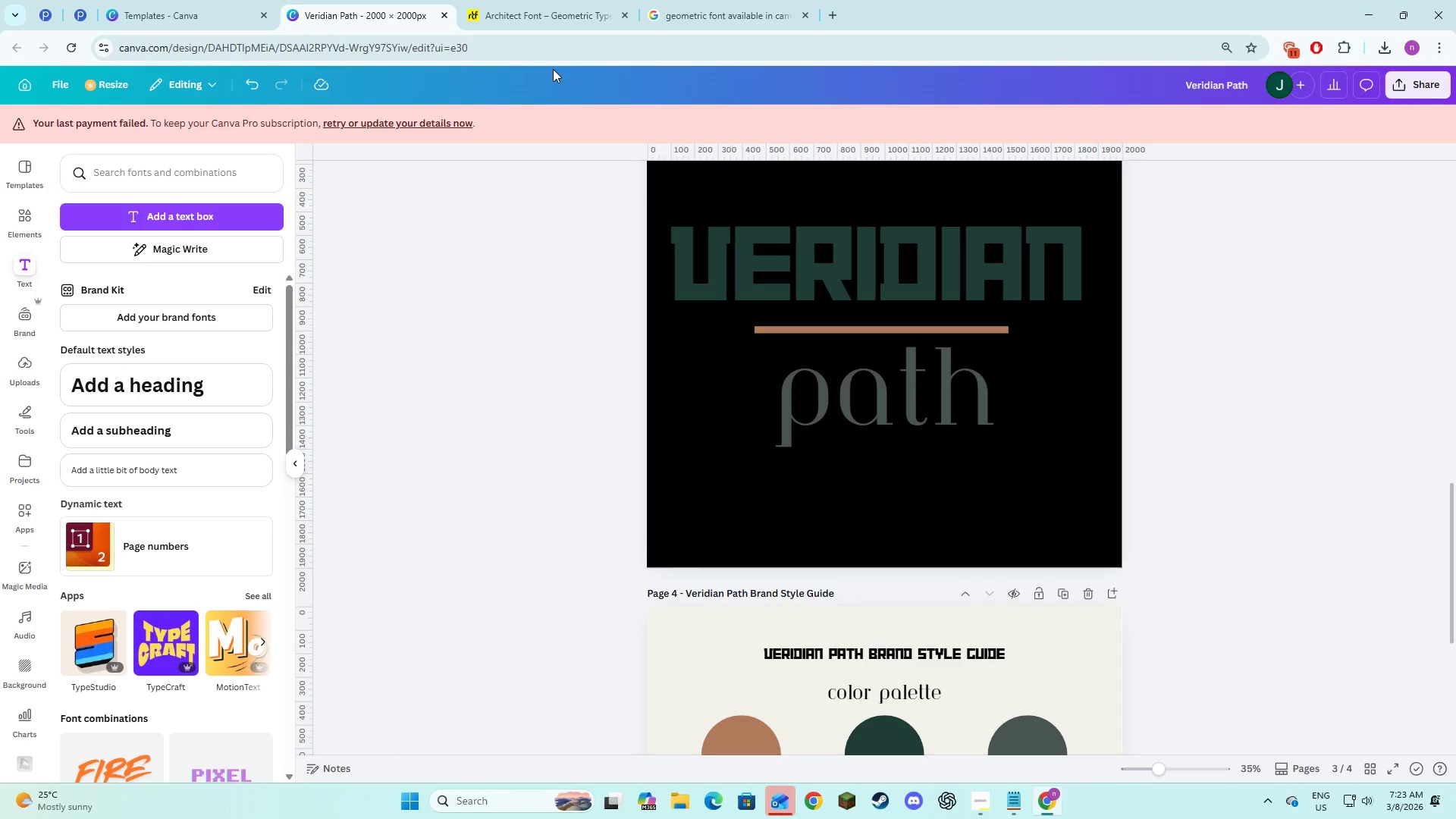 
key(Alt+AltLeft)
 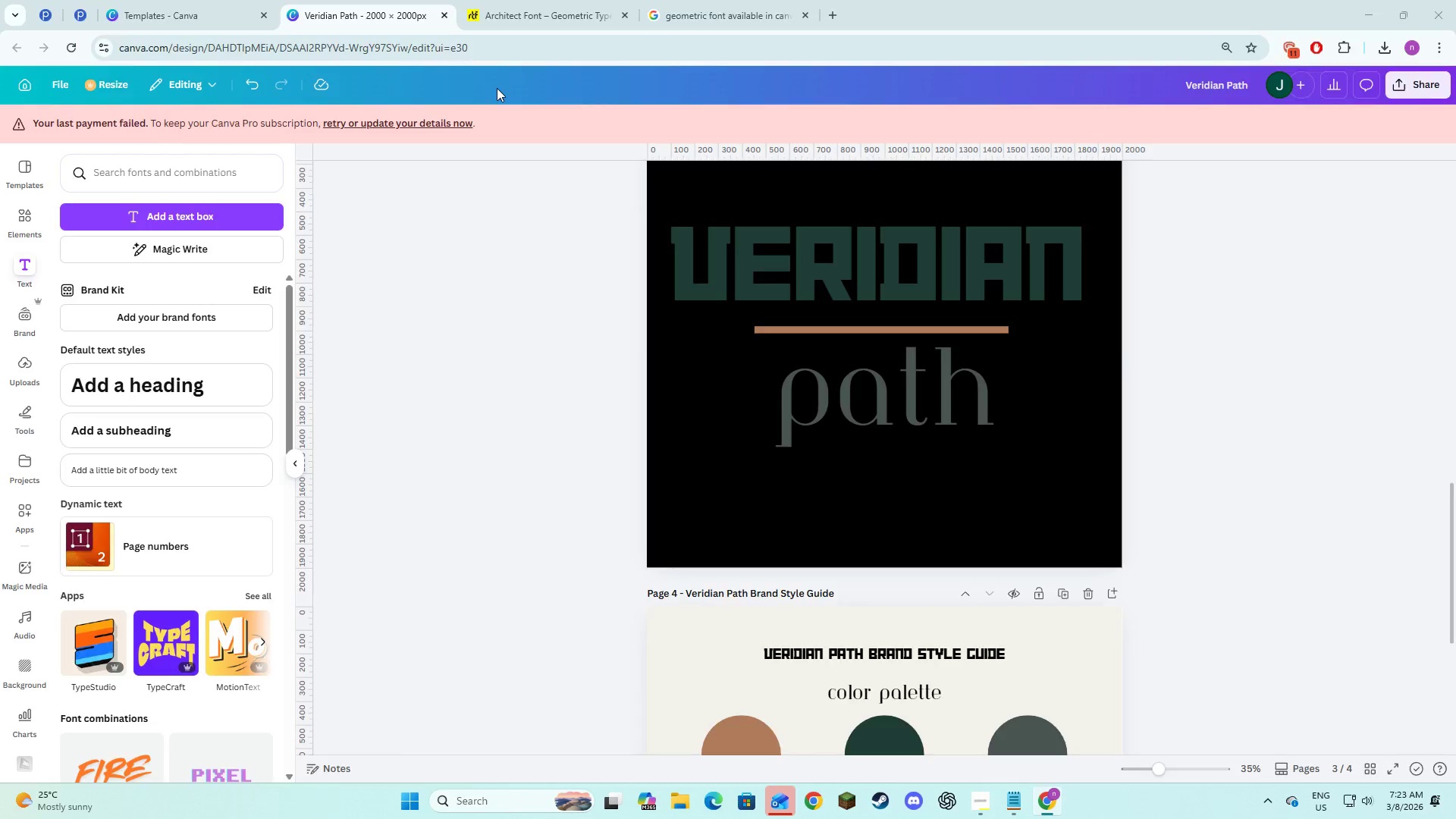 
key(Alt+Tab)